 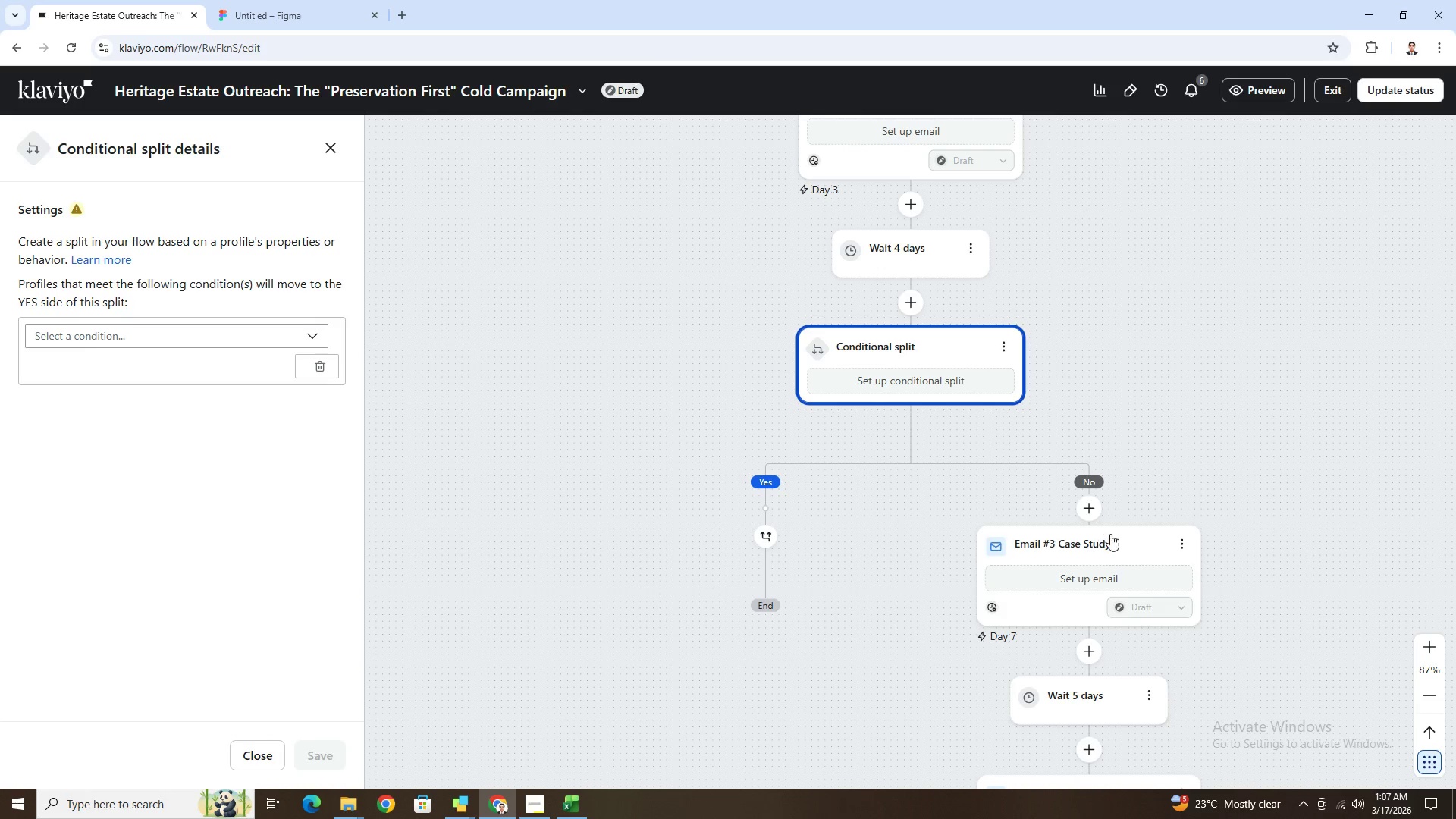 
key(Control+Z)
 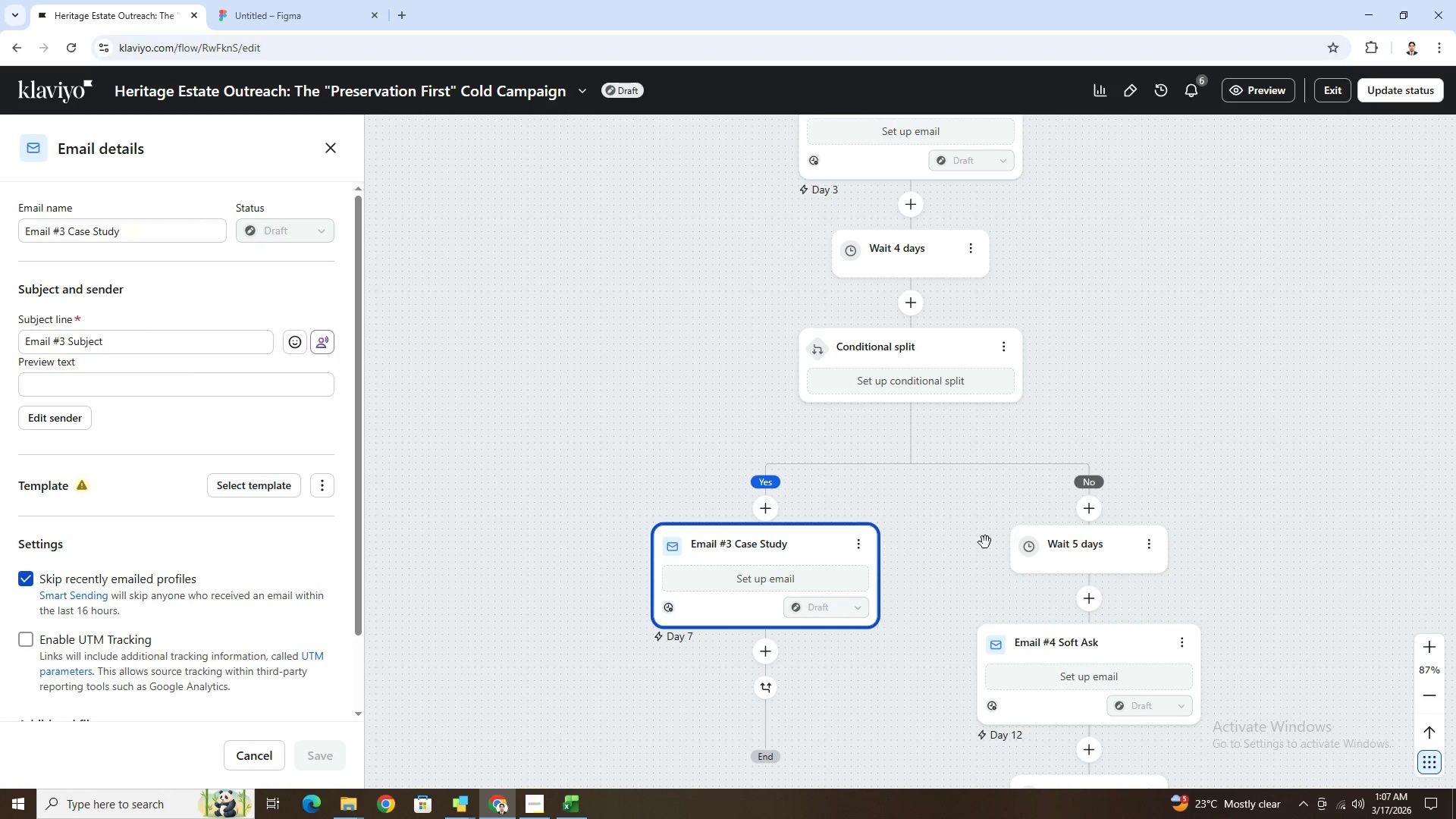 
scroll: coordinate [1109, 483], scroll_direction: down, amount: 2.0
 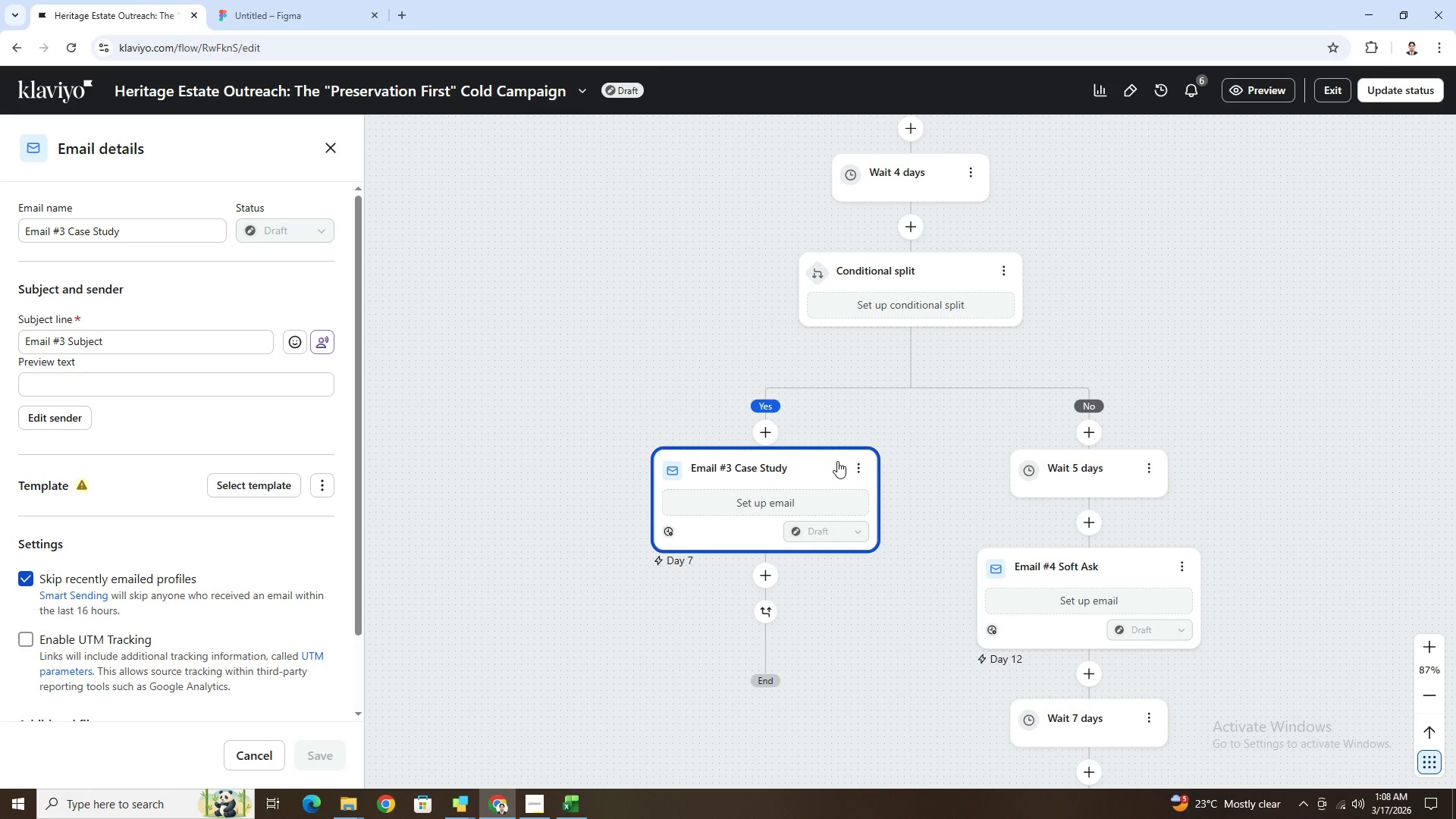 
left_click_drag(start_coordinate=[795, 455], to_coordinate=[1070, 469])
 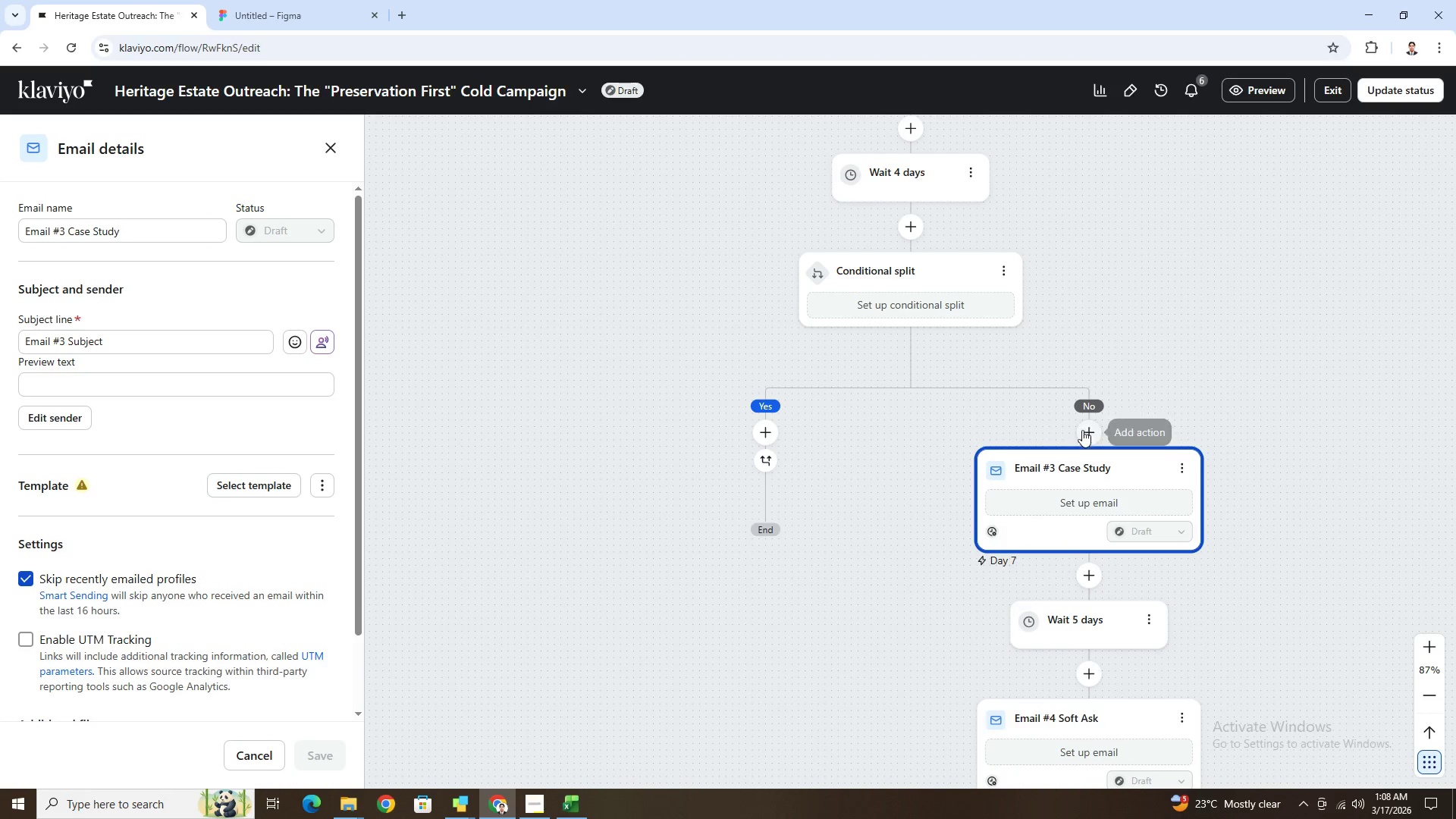 
left_click([1021, 391])
 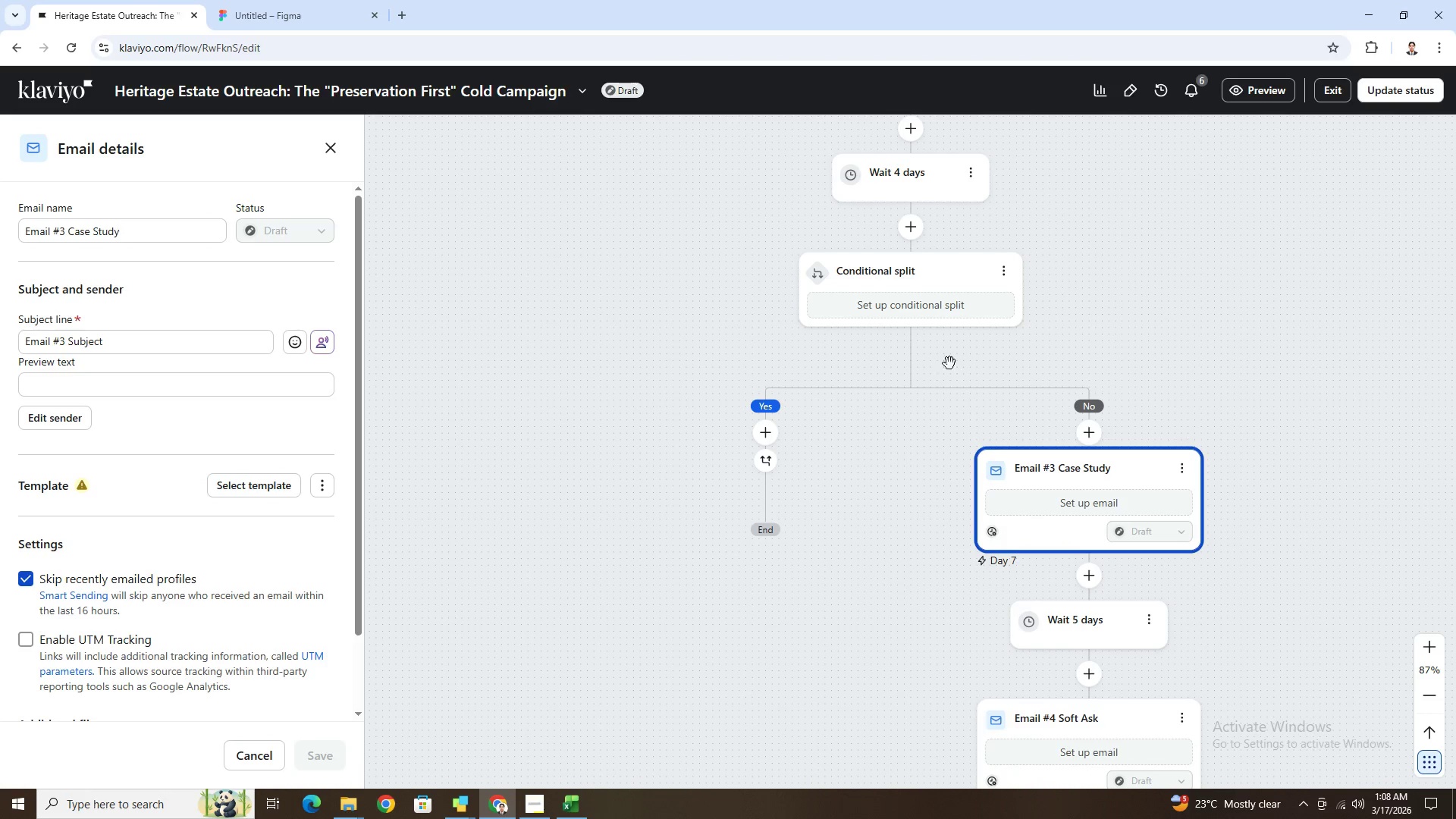 
left_click([1009, 266])
 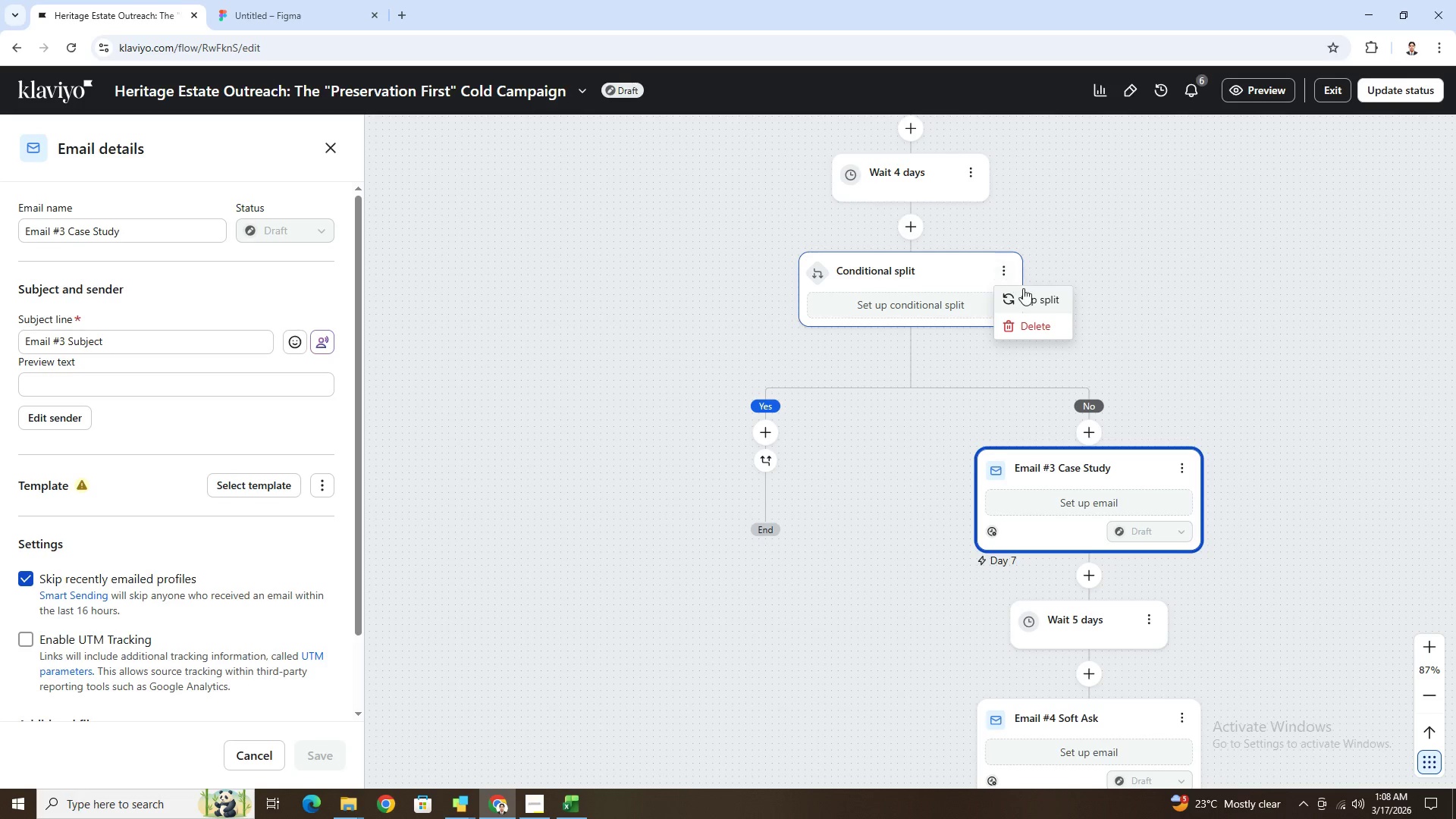 
left_click([1027, 296])
 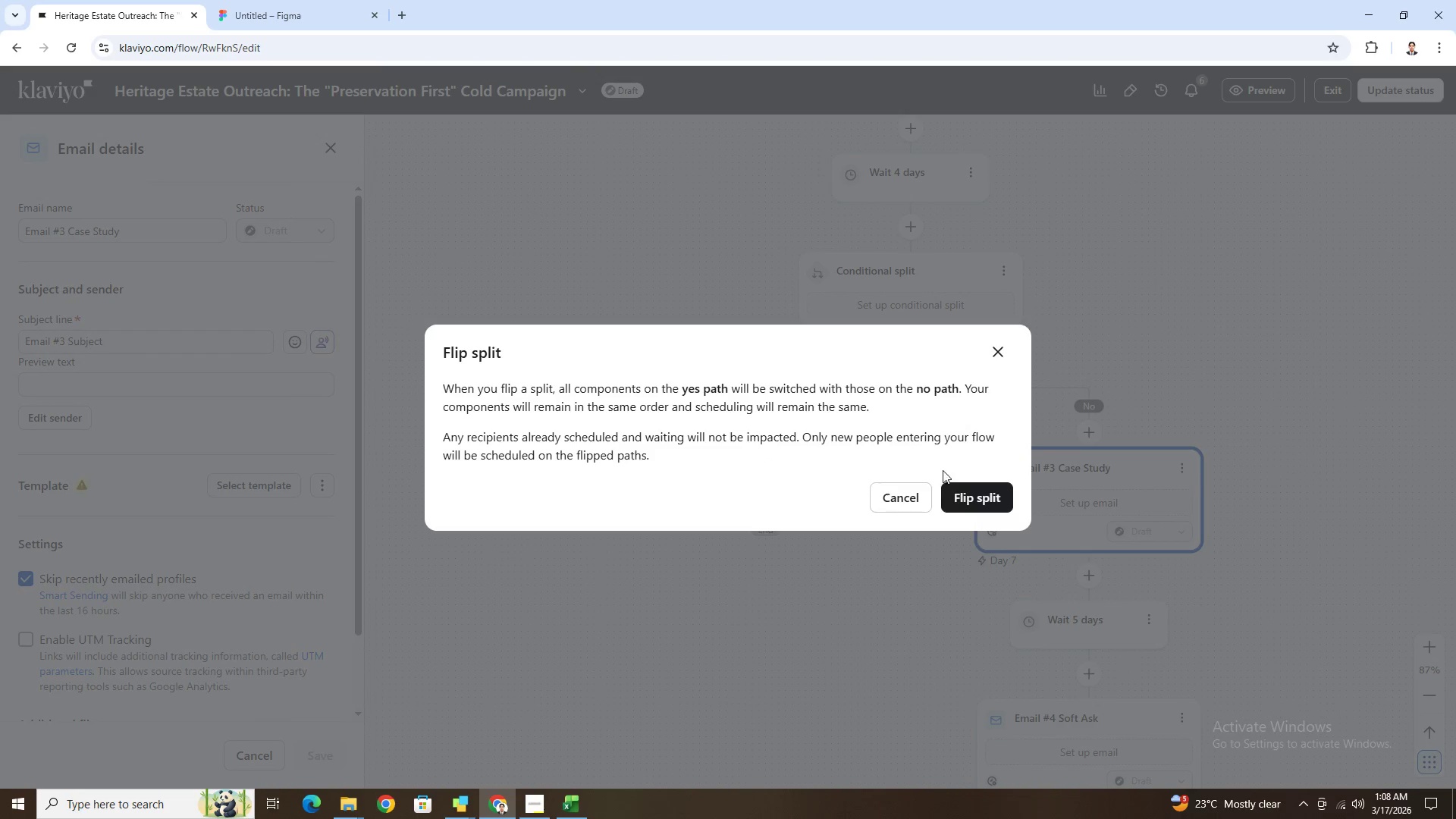 
left_click([953, 495])
 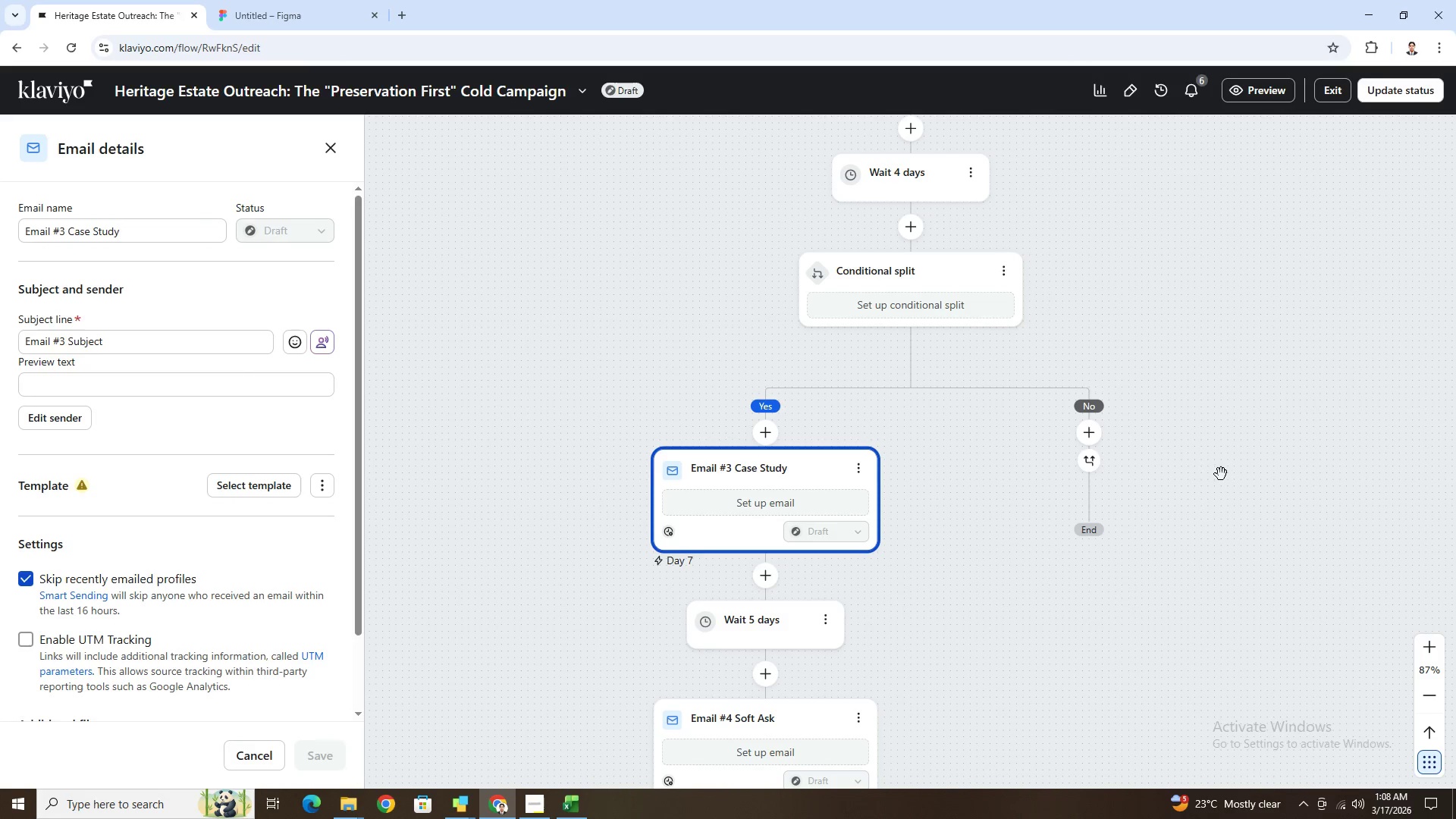 
scroll: coordinate [1149, 488], scroll_direction: up, amount: 1.0
 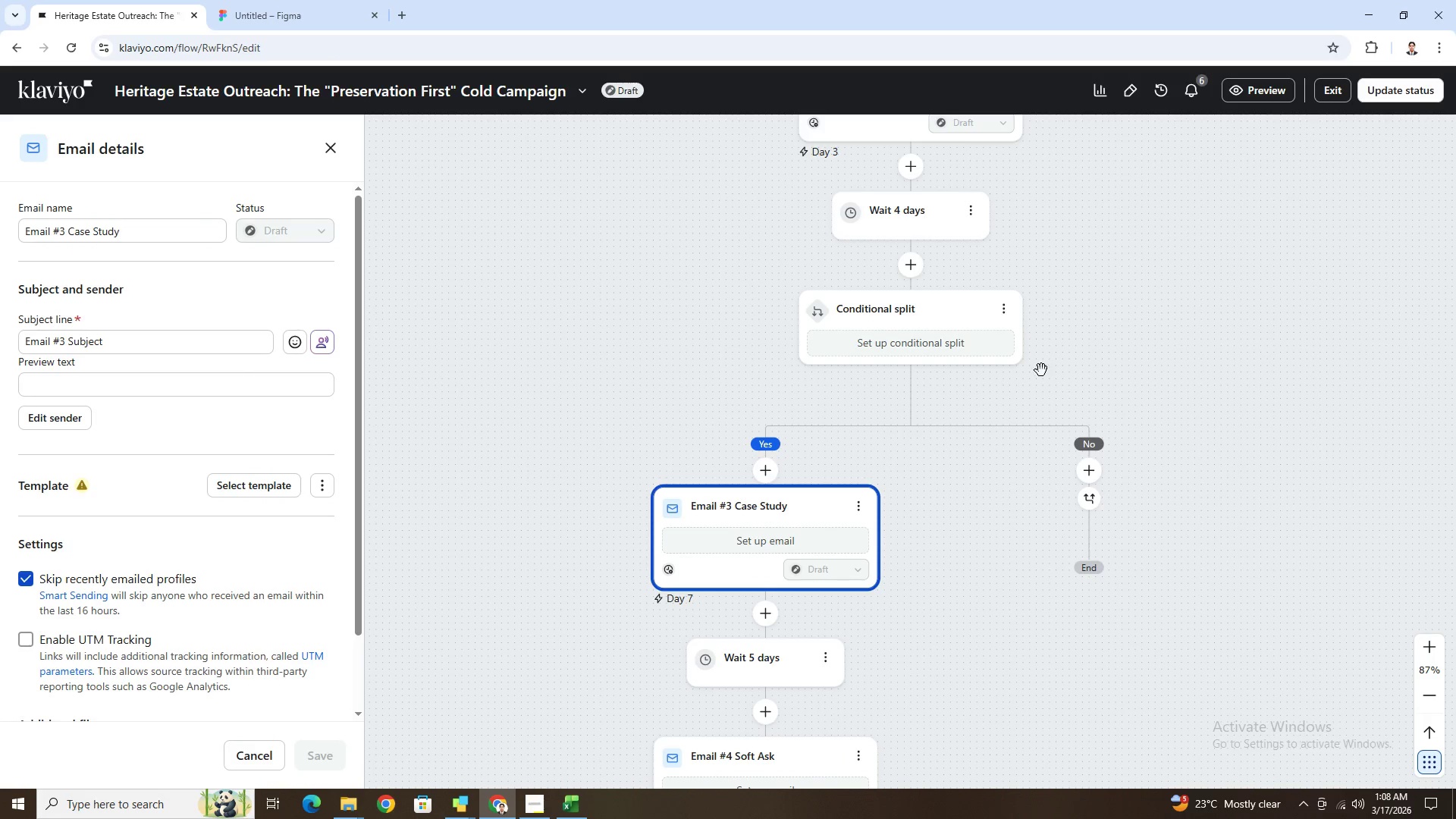 
left_click([985, 350])
 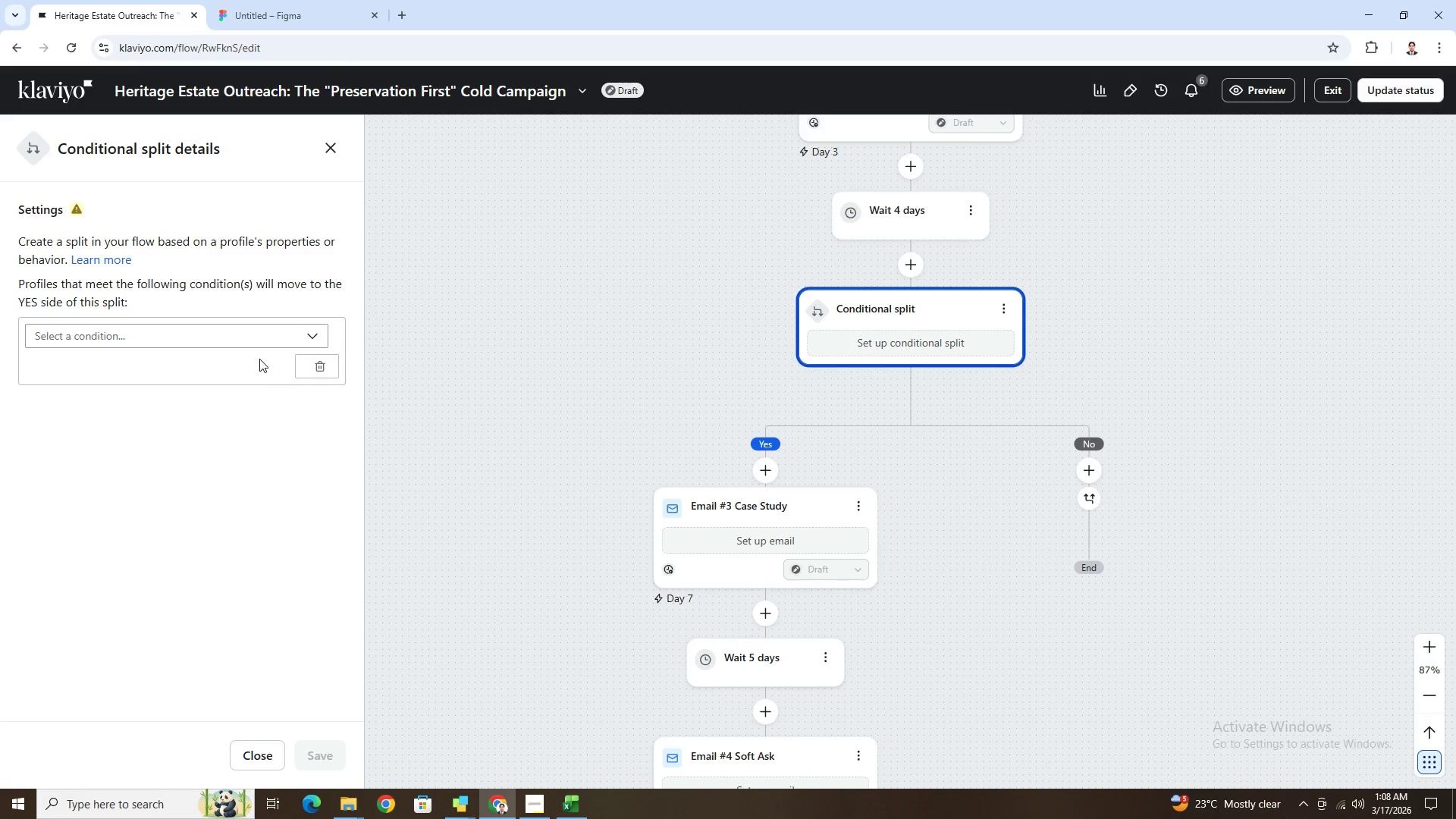 
left_click([273, 343])
 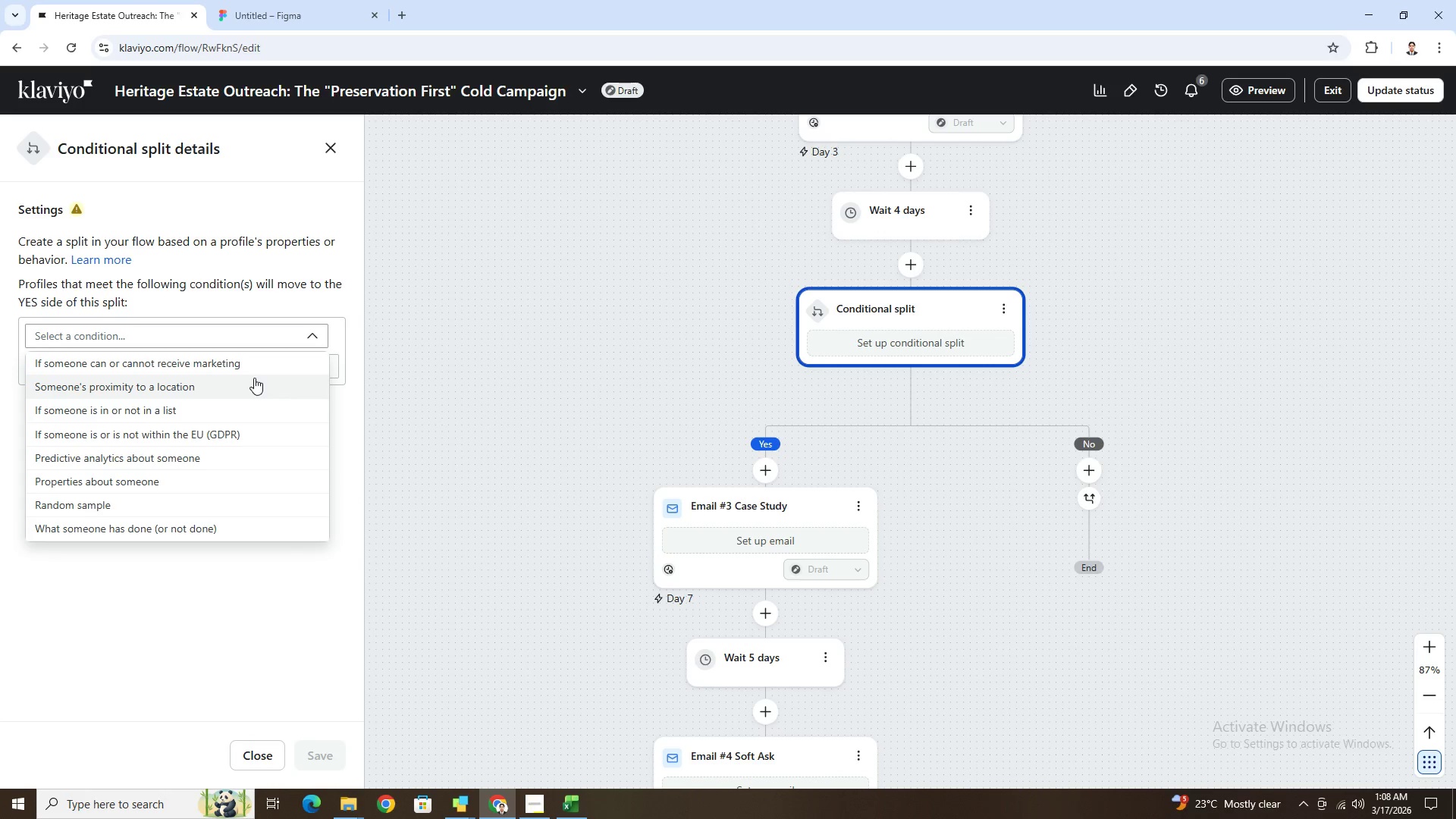 
wait(10.86)
 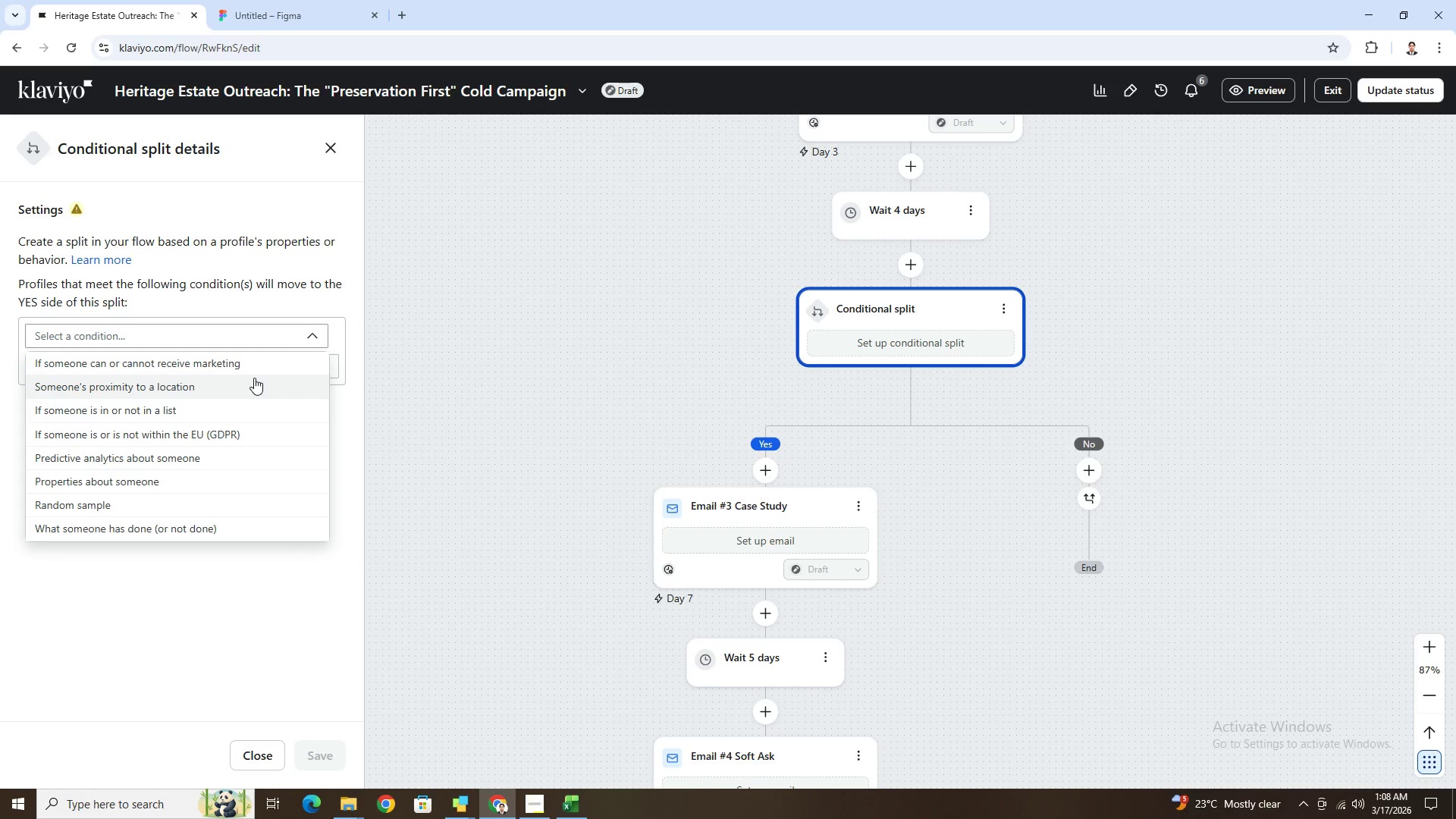 
left_click([239, 474])
 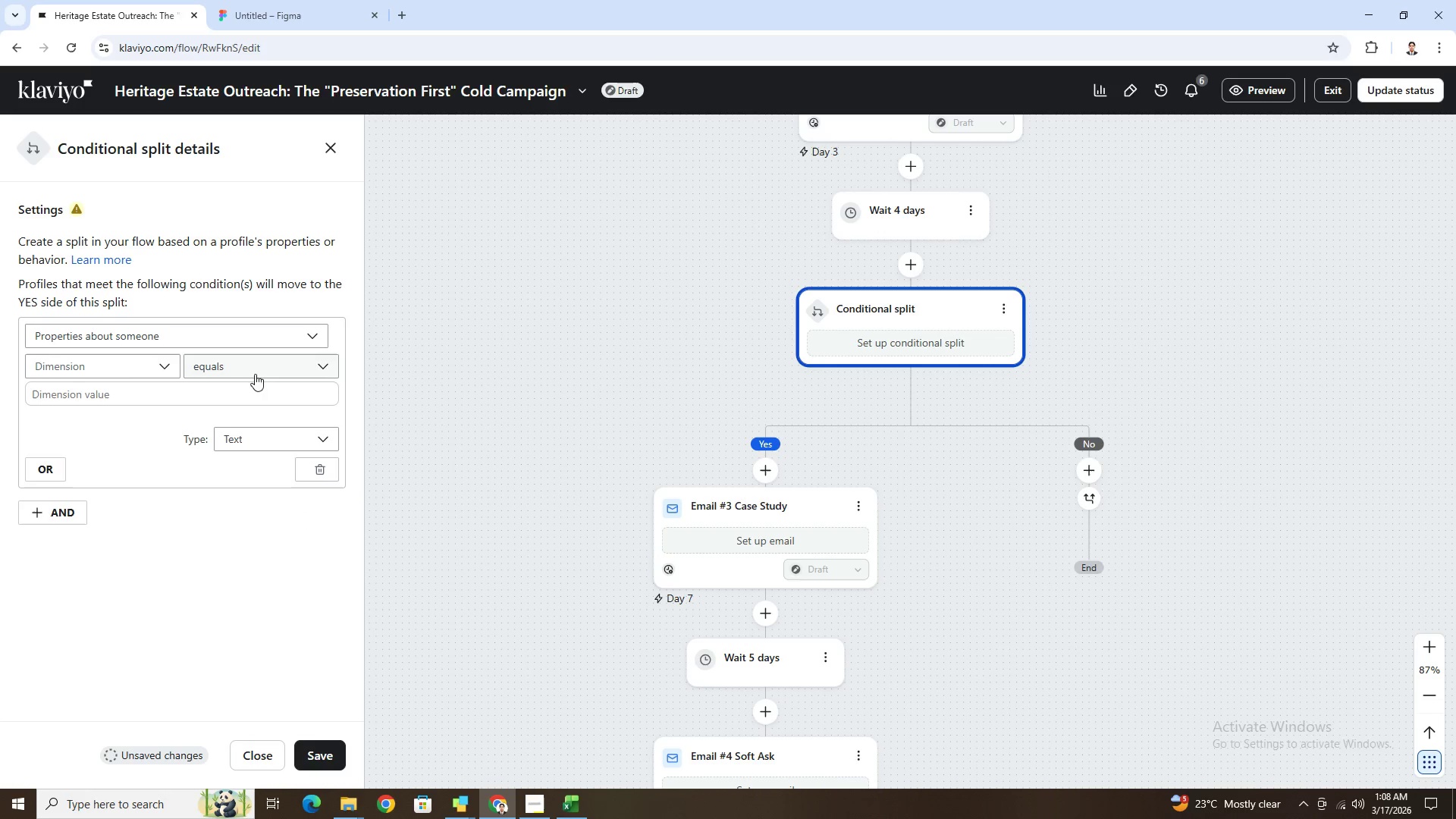 
left_click([162, 367])
 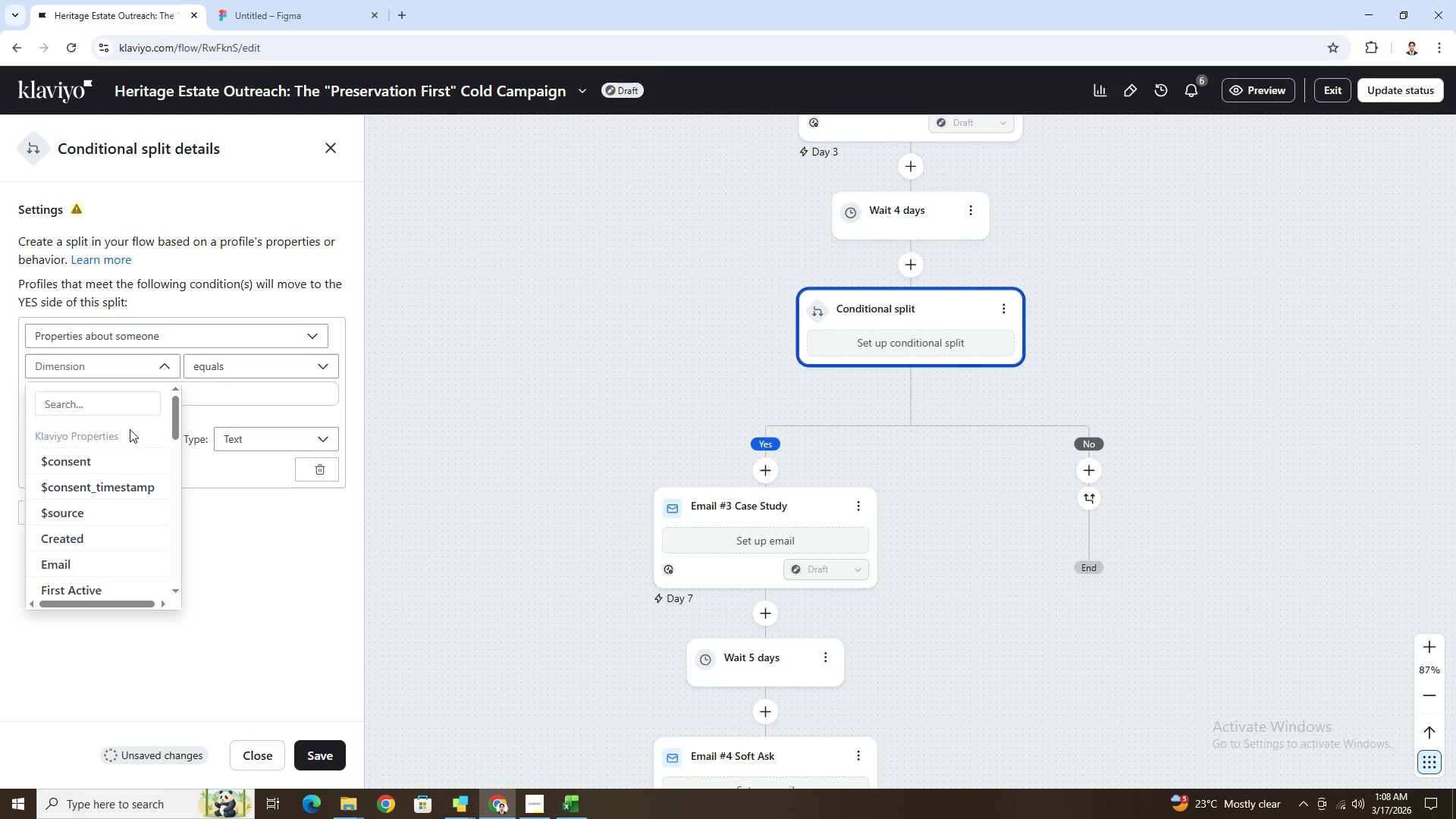 
scroll: coordinate [125, 458], scroll_direction: down, amount: 5.0
 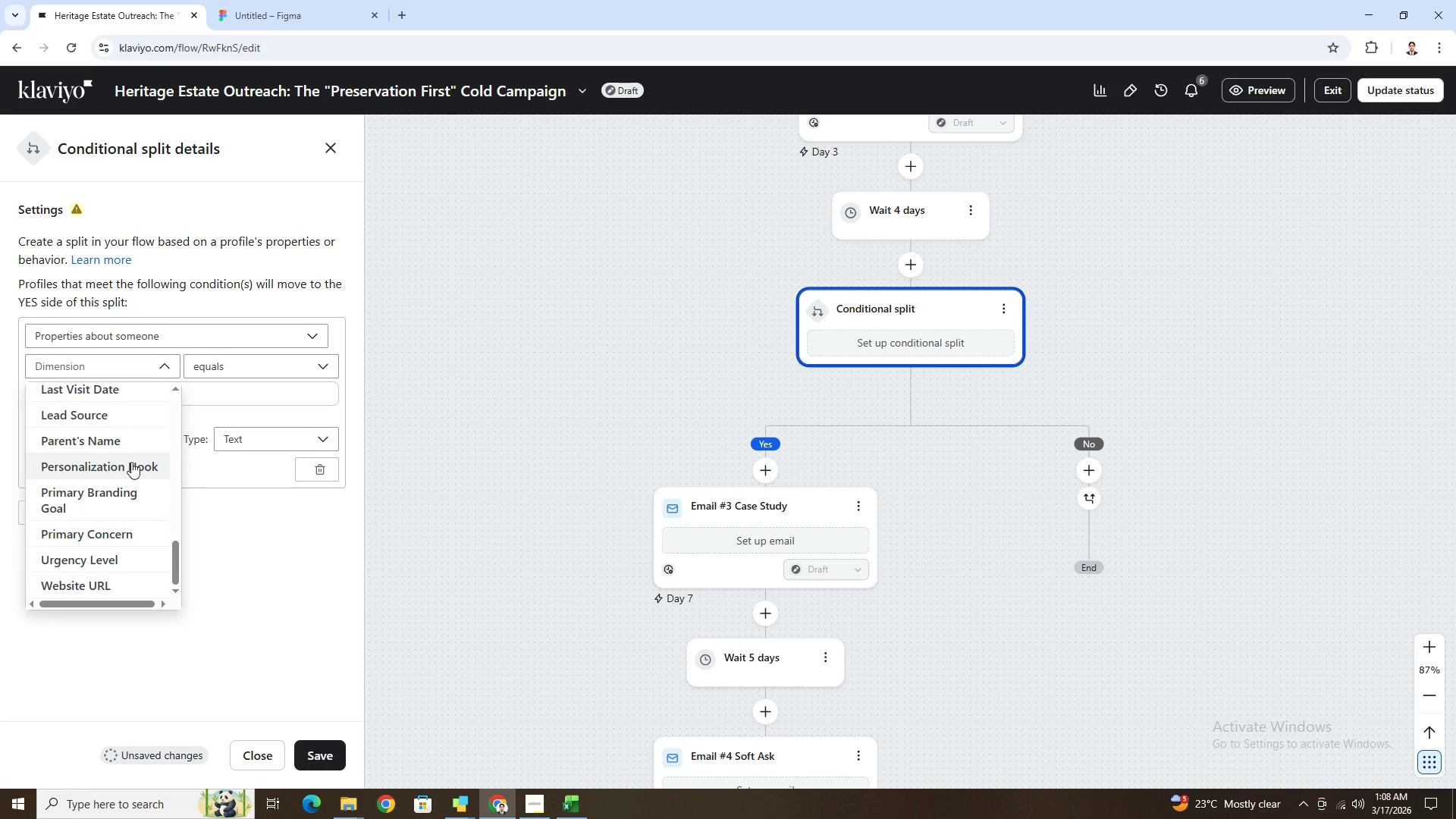 
scroll: coordinate [151, 482], scroll_direction: up, amount: 10.0
 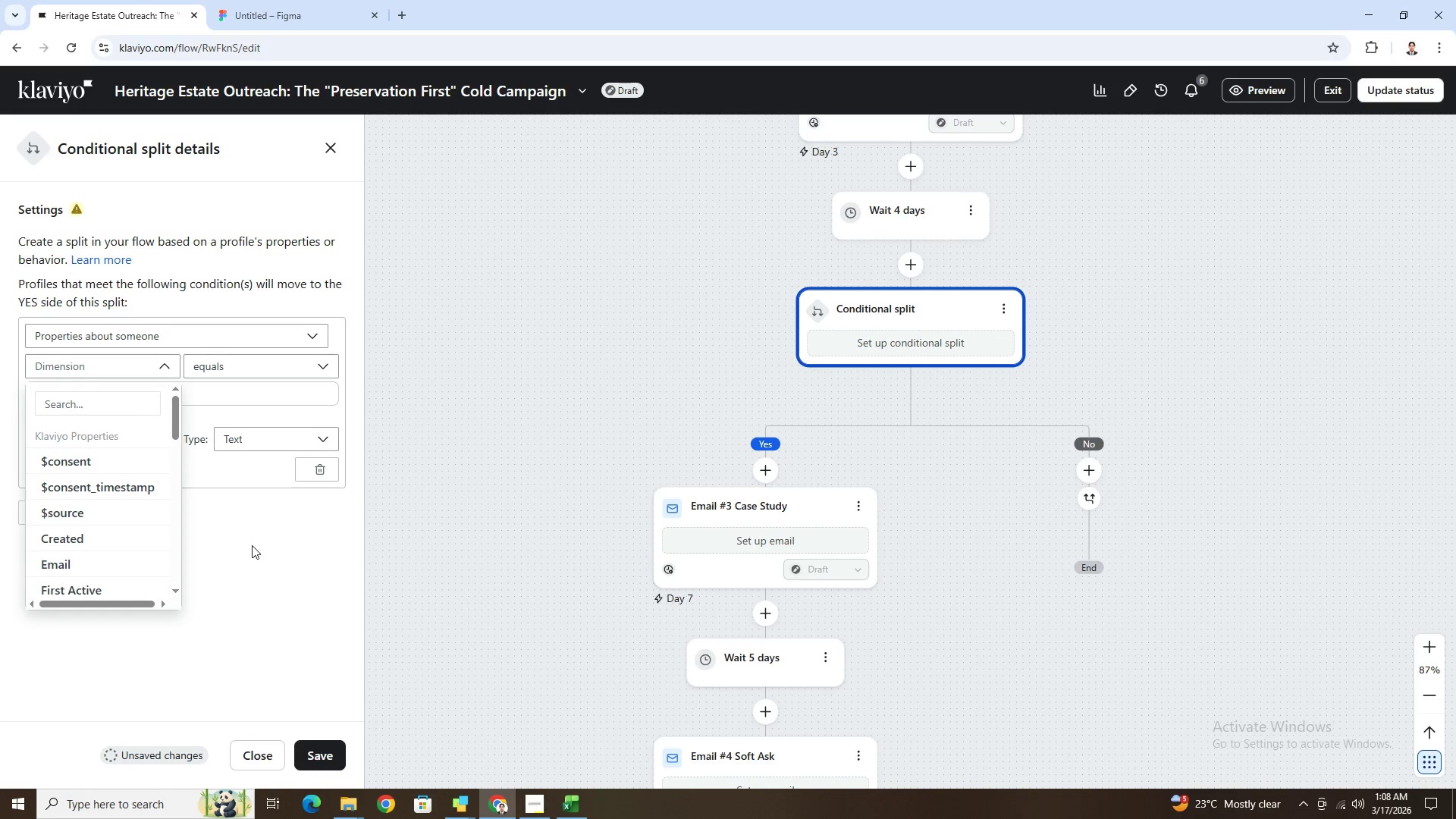 
left_click([254, 548])
 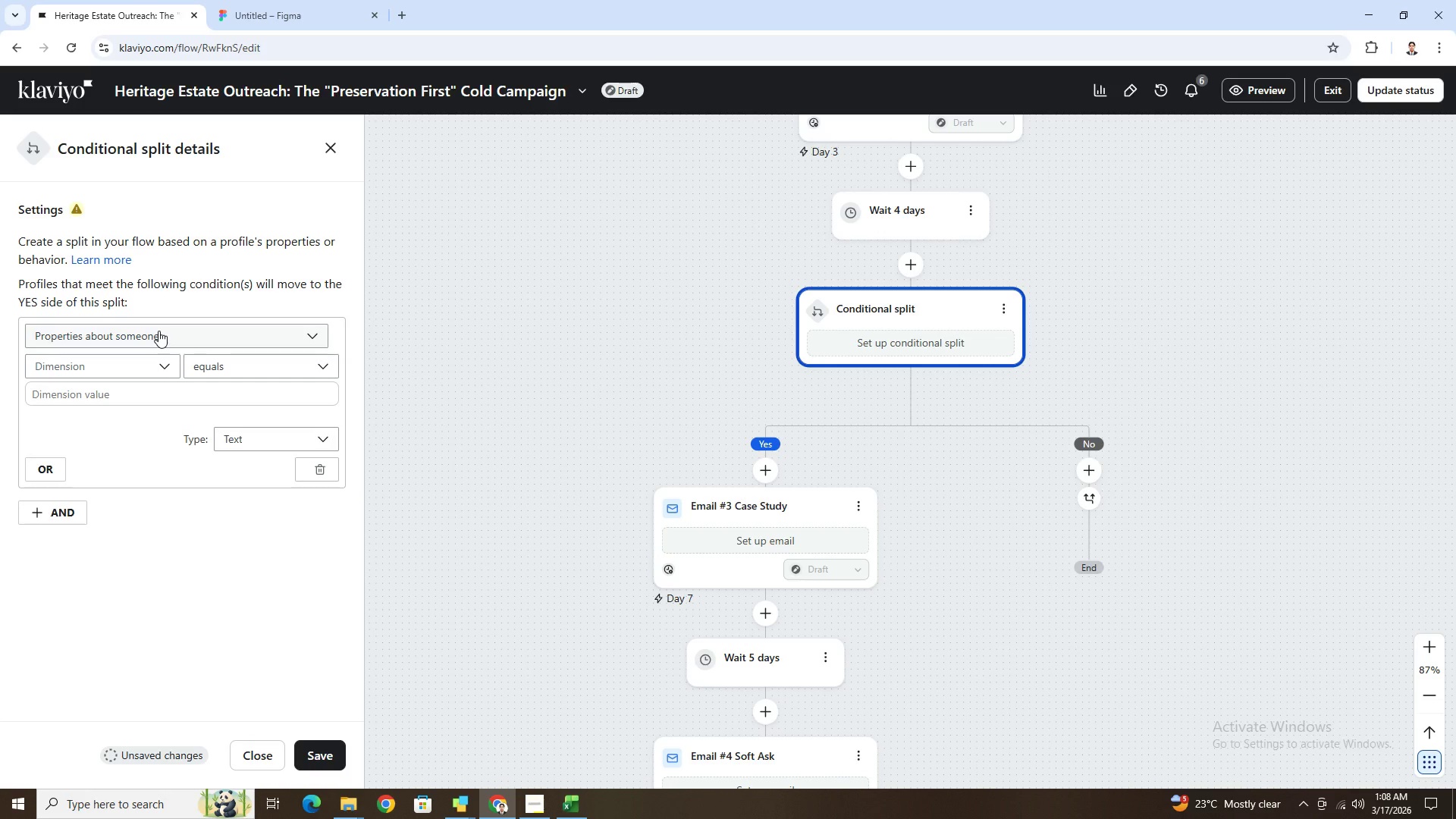 
left_click([158, 331])
 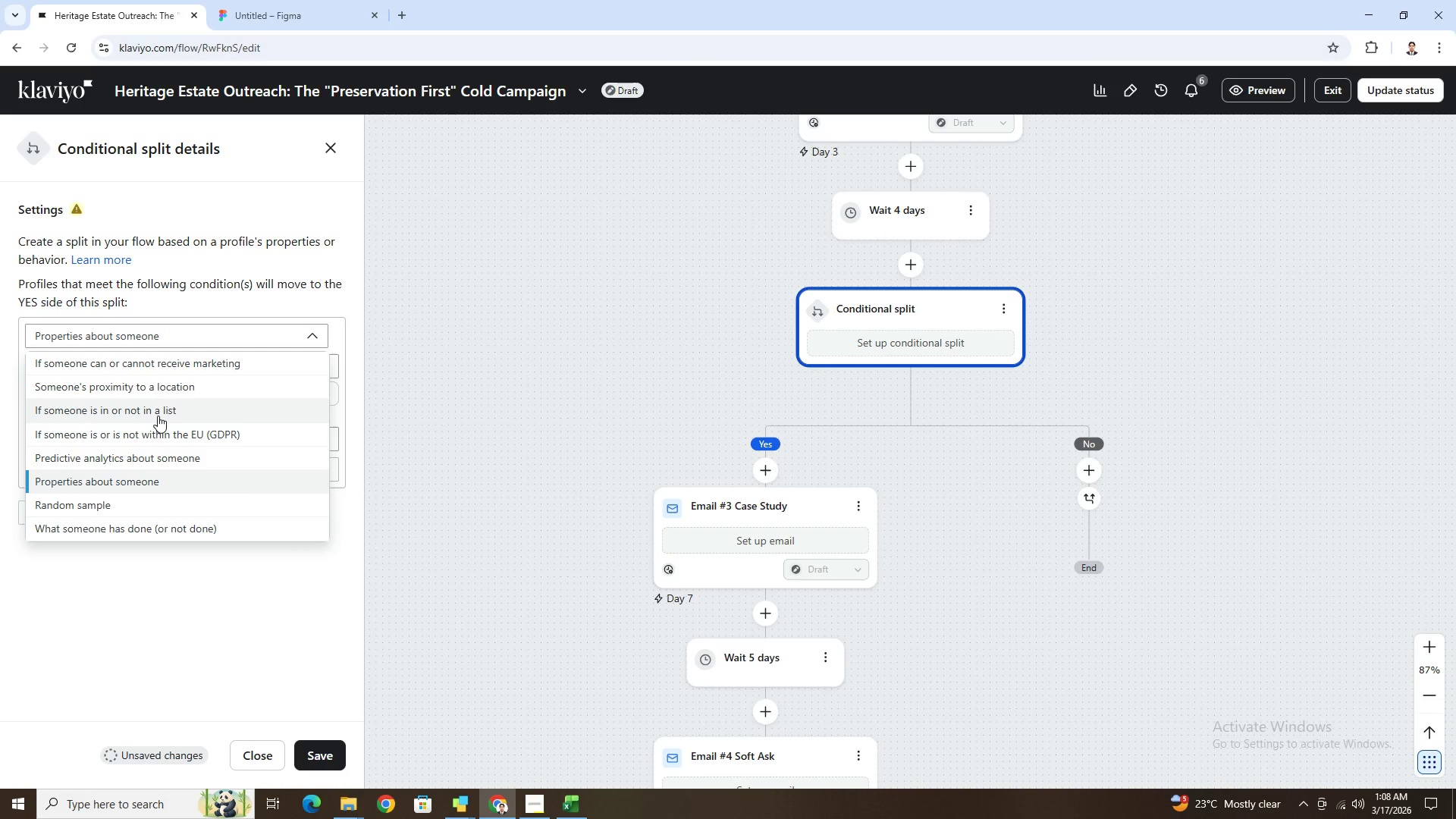 
wait(6.31)
 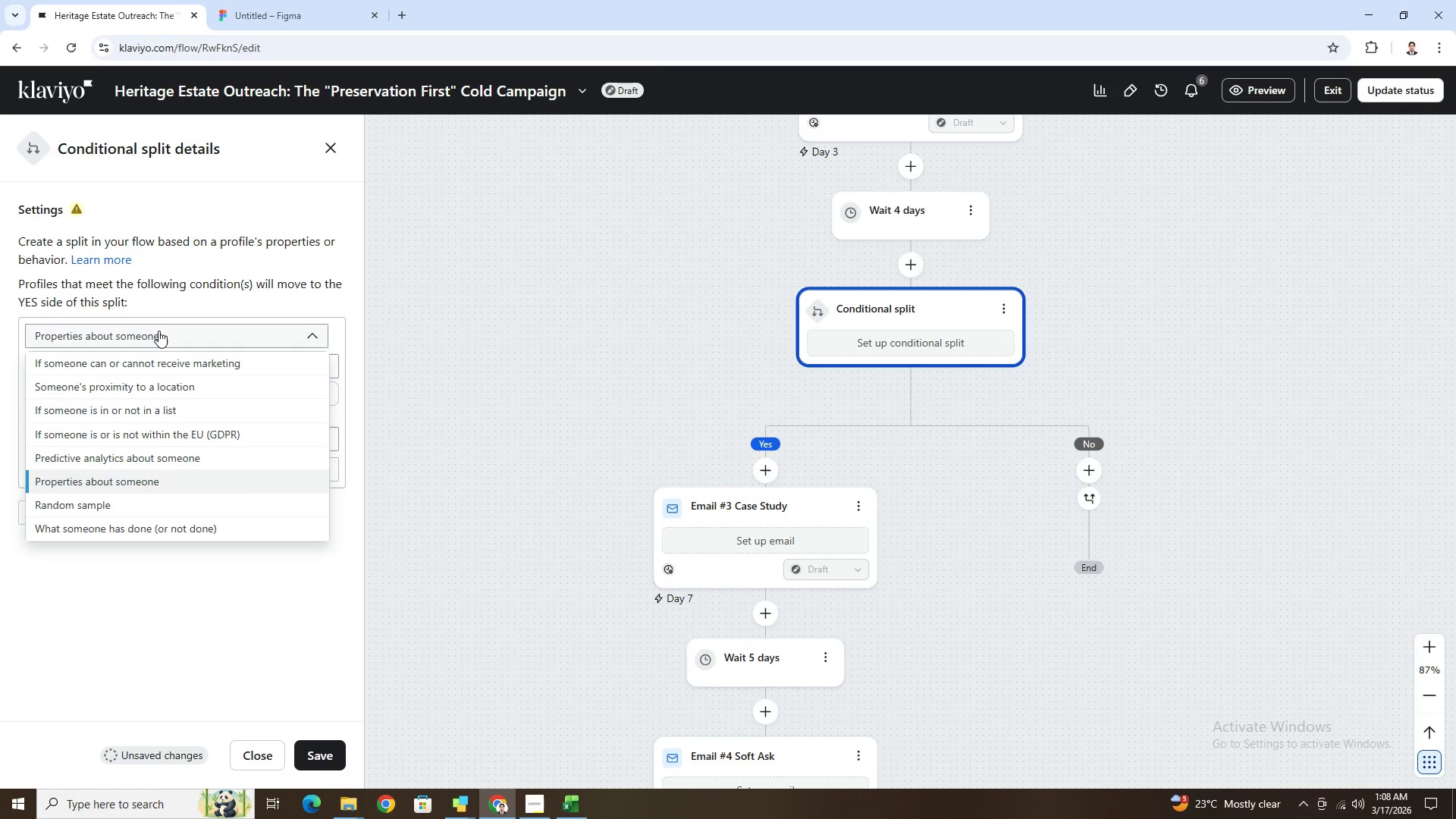 
left_click([178, 365])
 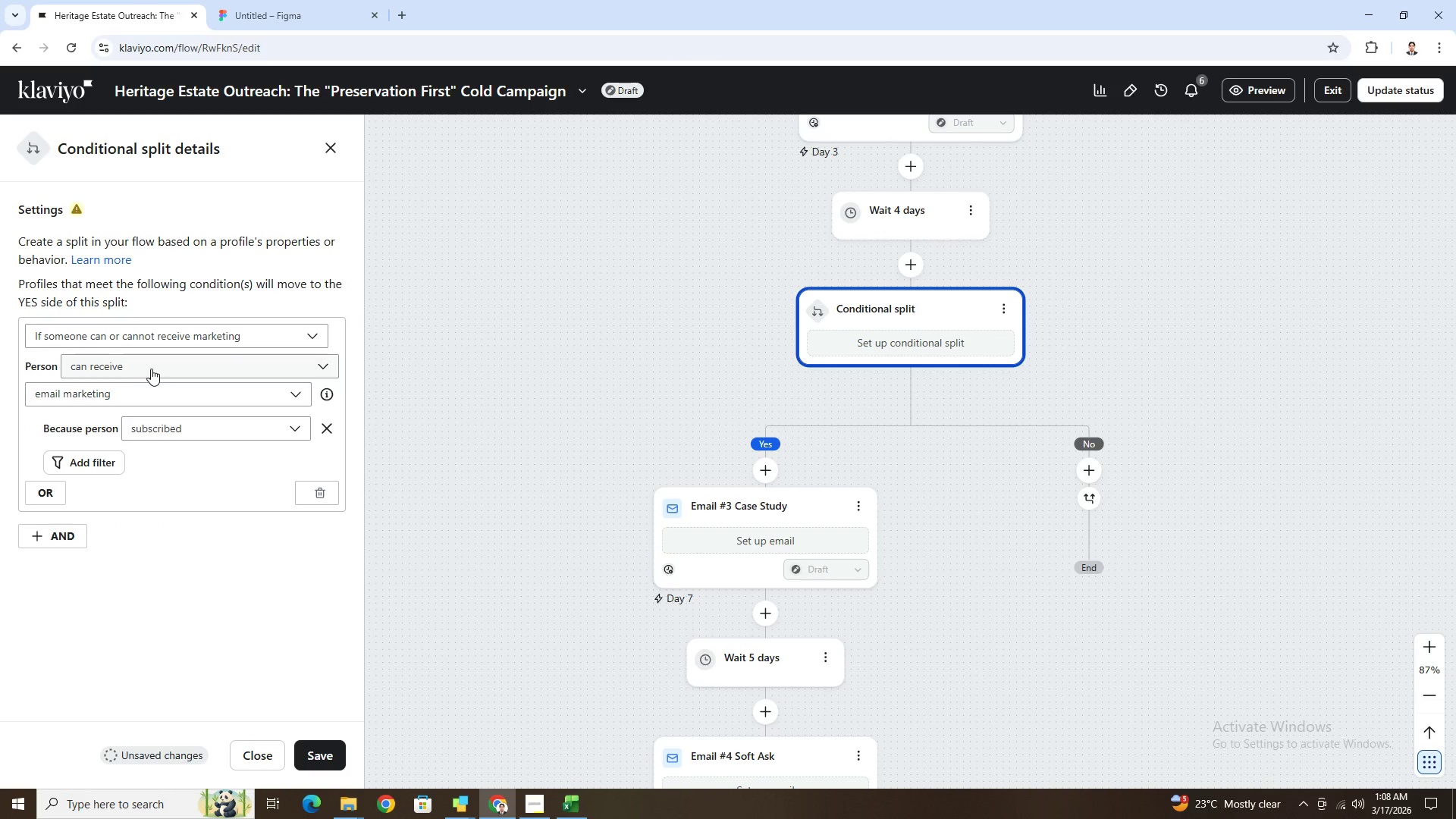 
left_click([188, 342])
 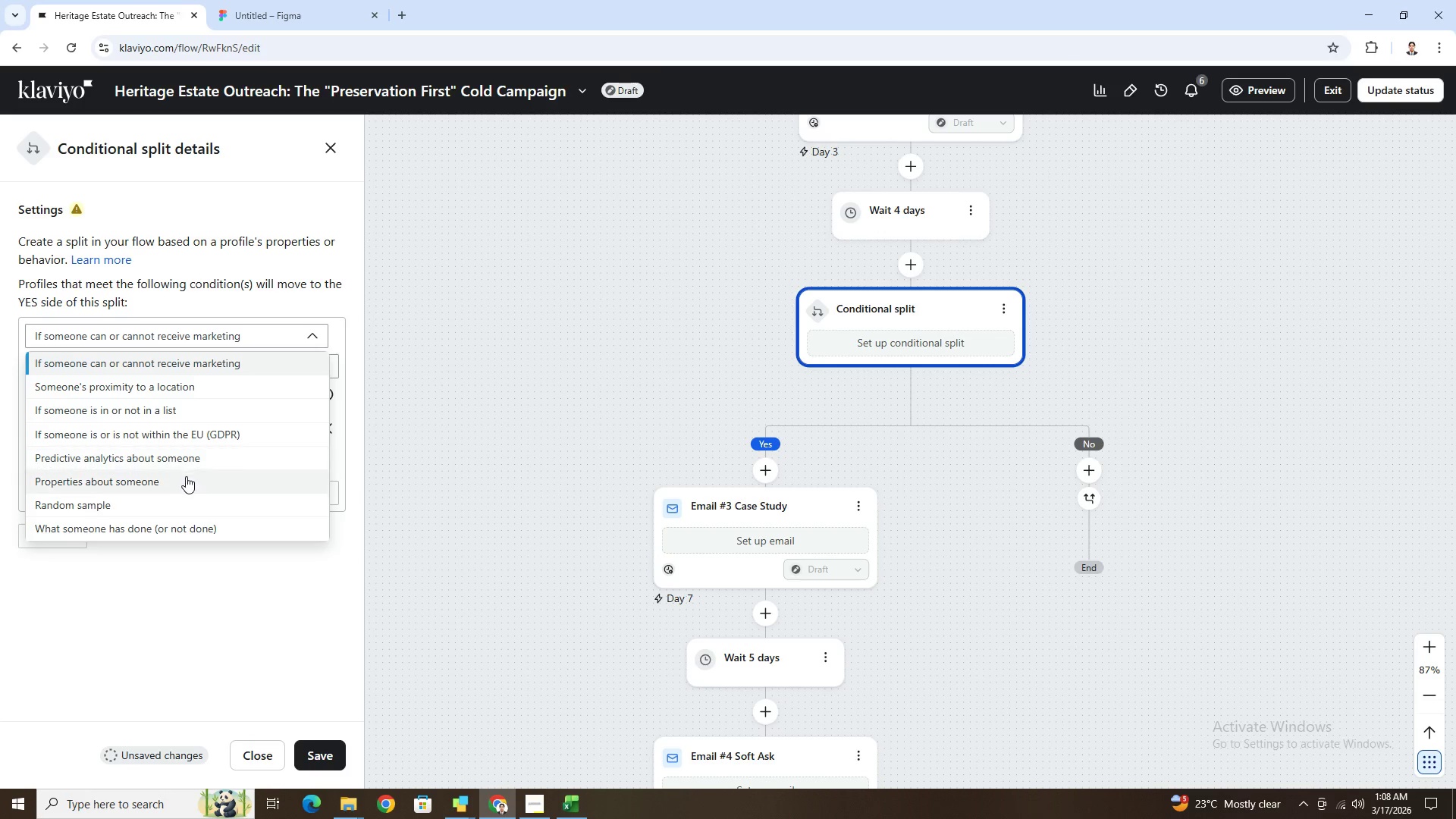 
left_click([206, 522])
 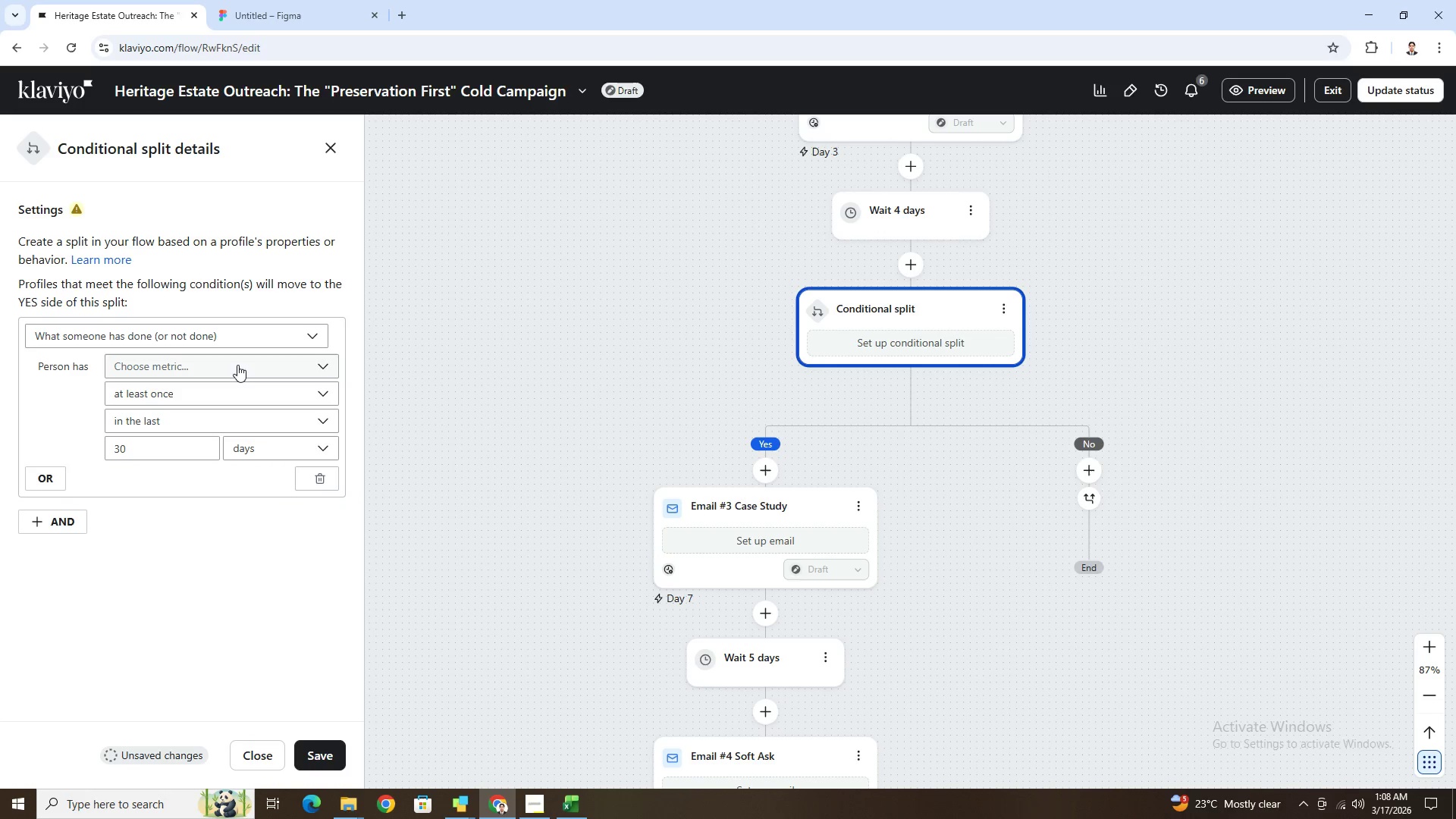 
left_click([237, 365])
 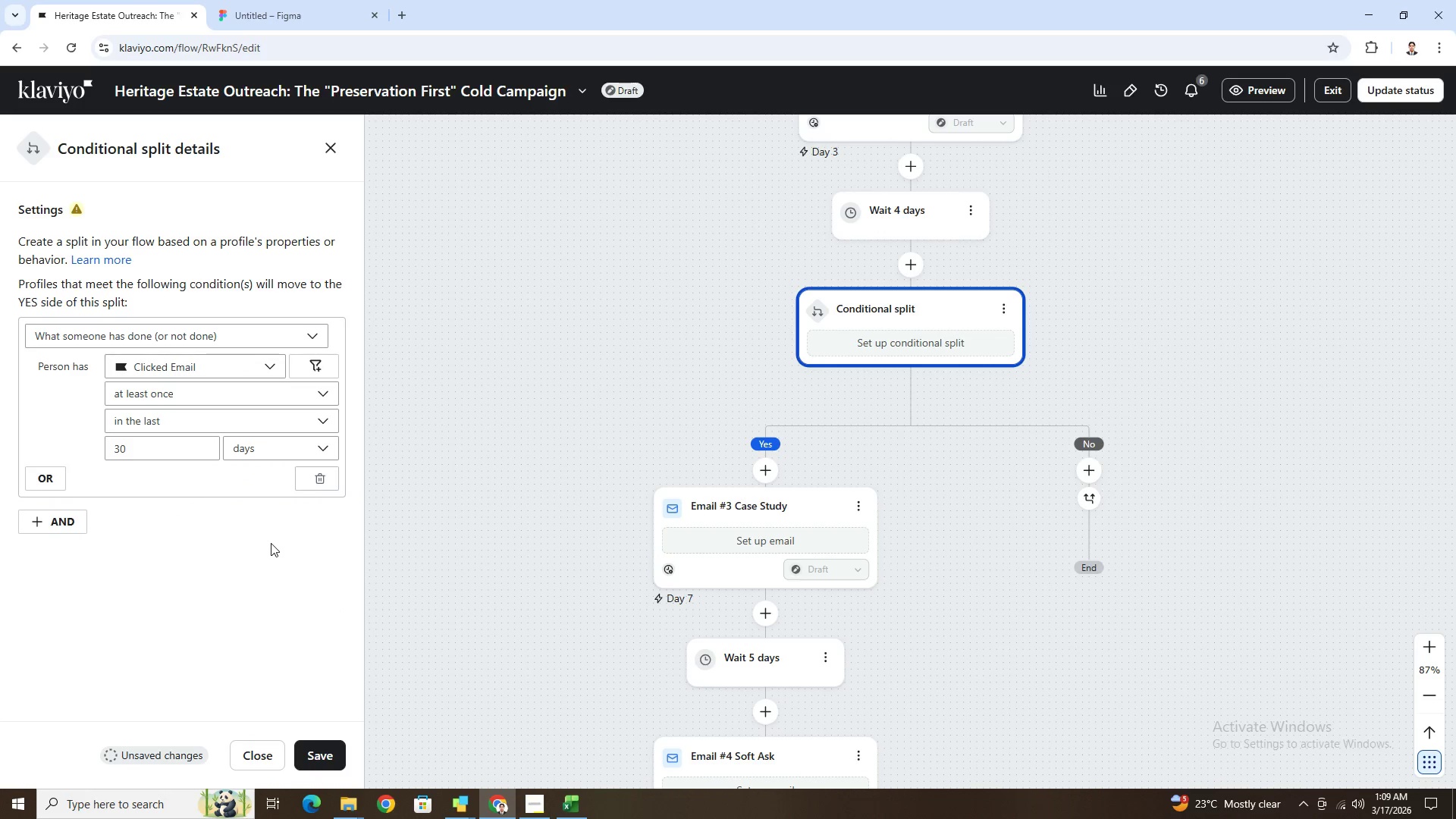 
wait(8.69)
 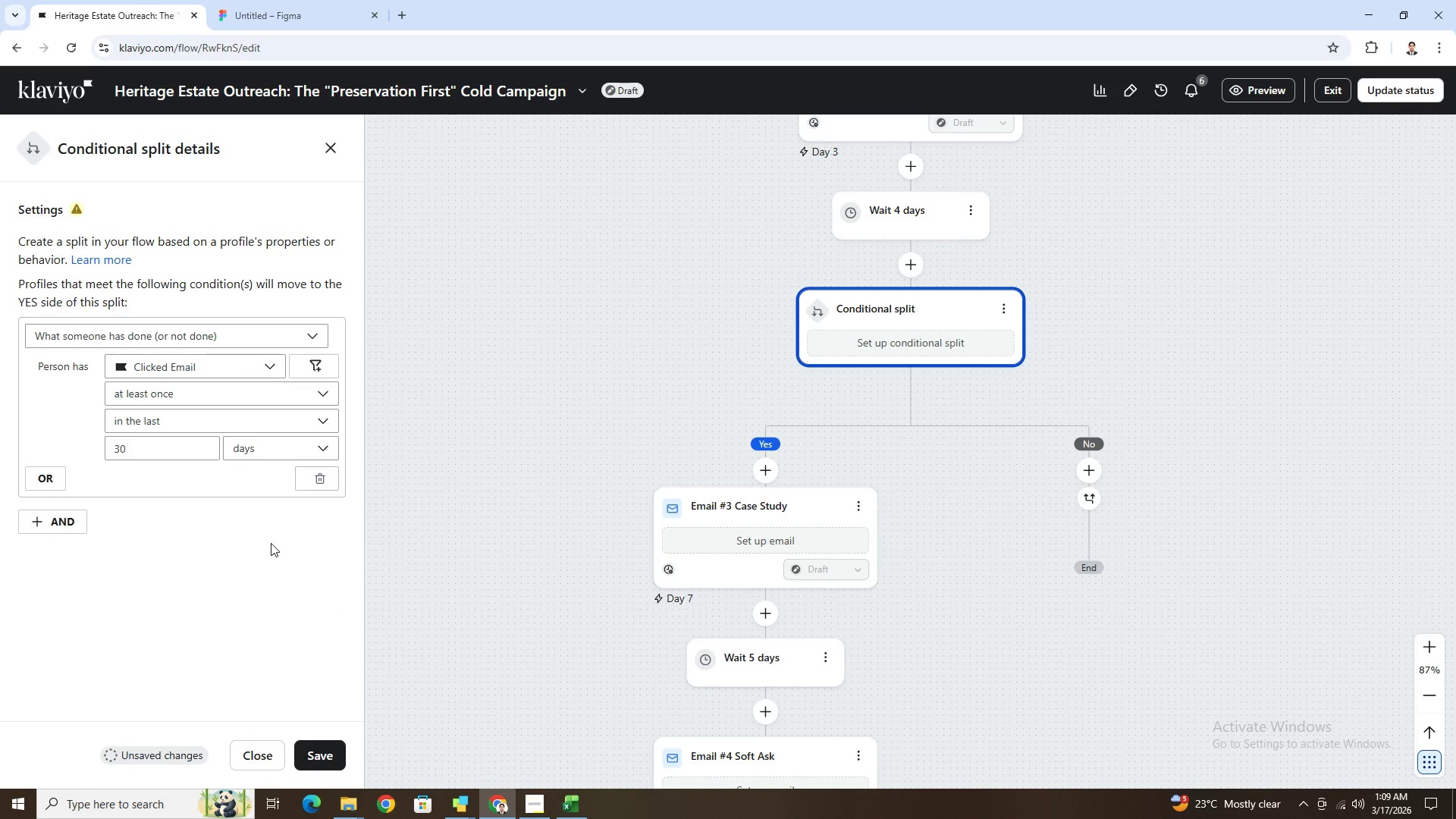 
scroll: coordinate [1241, 370], scroll_direction: up, amount: 12.0
 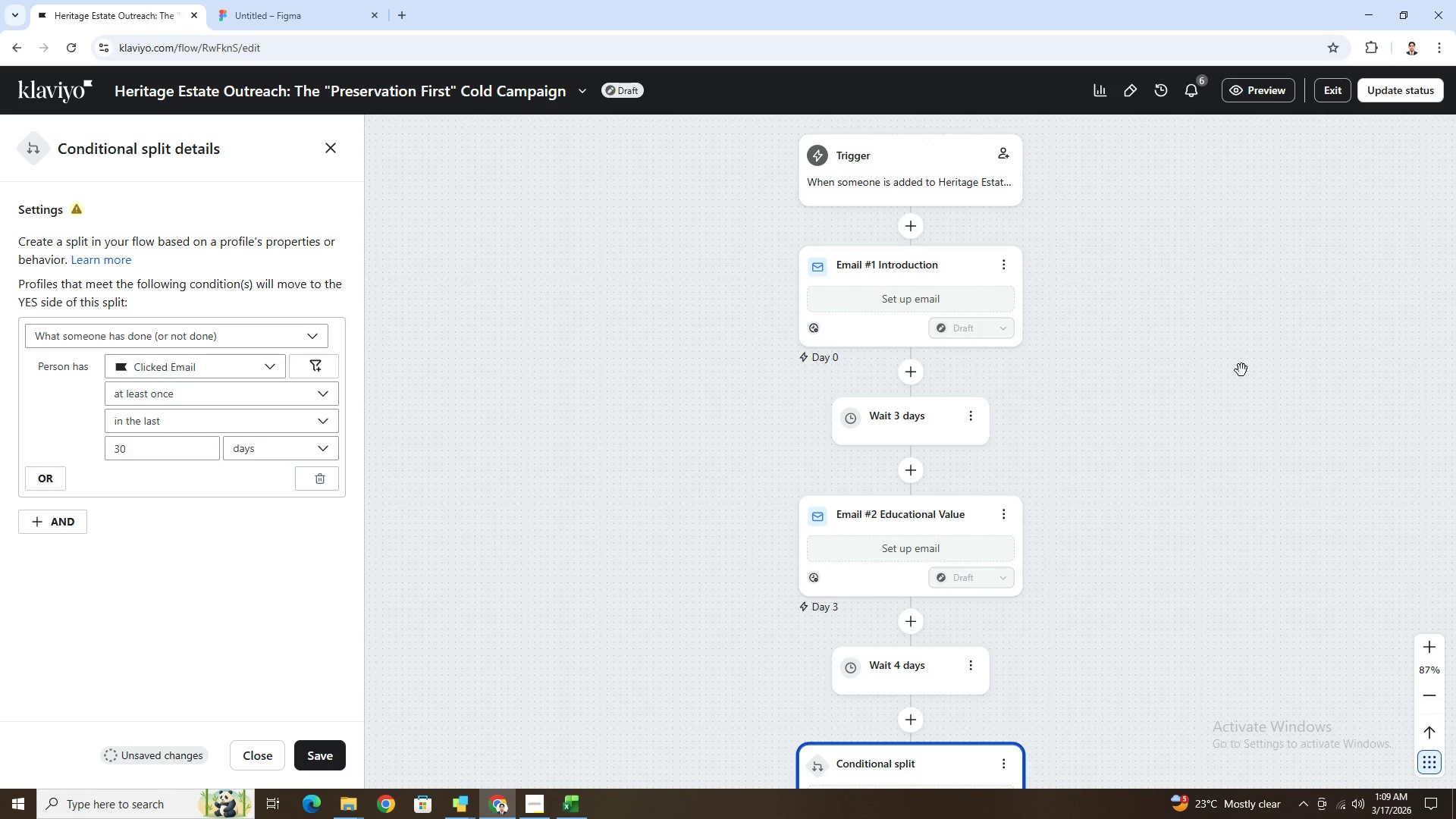 
scroll: coordinate [1241, 372], scroll_direction: down, amount: 5.0
 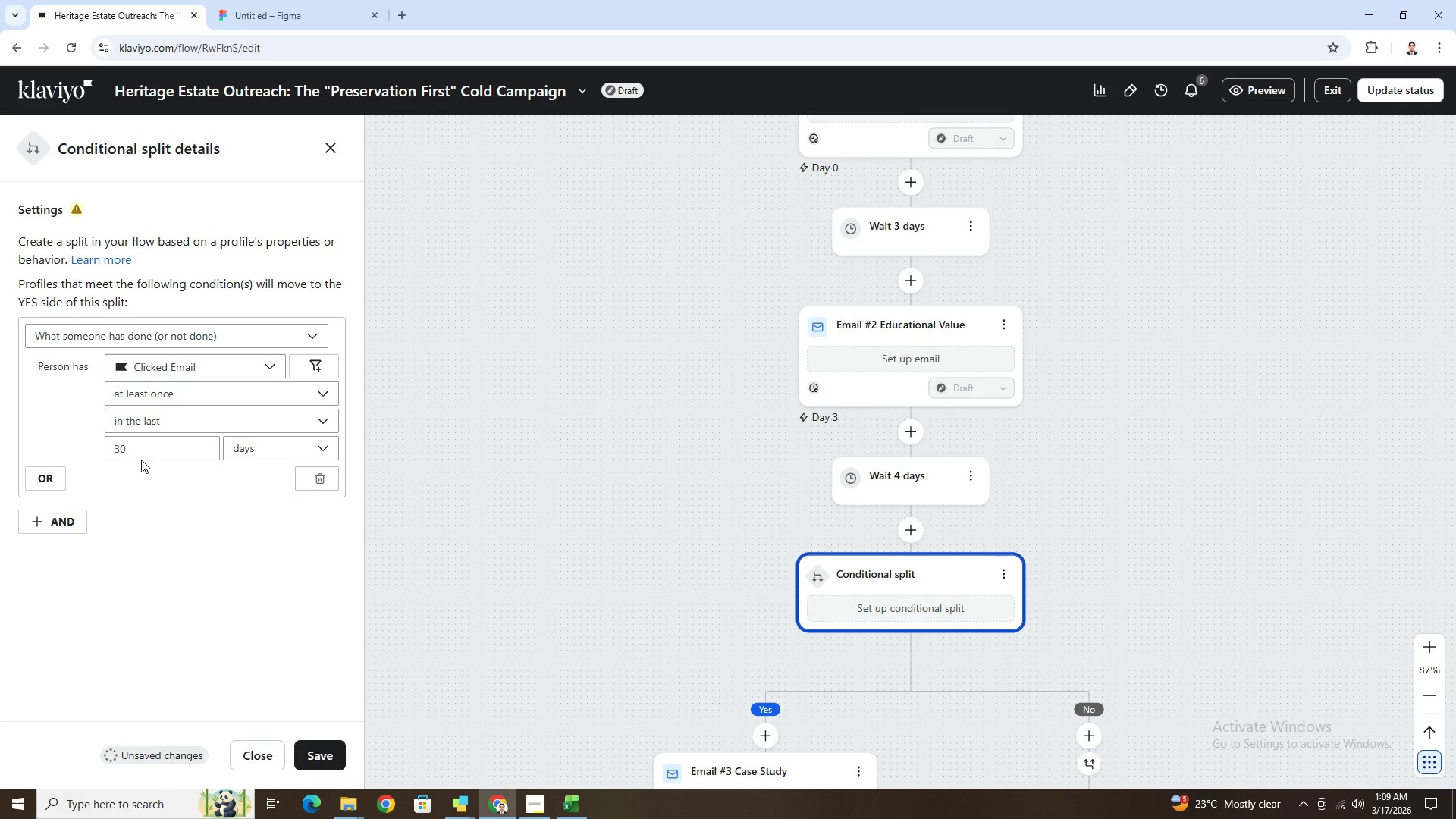 
double_click([149, 450])
 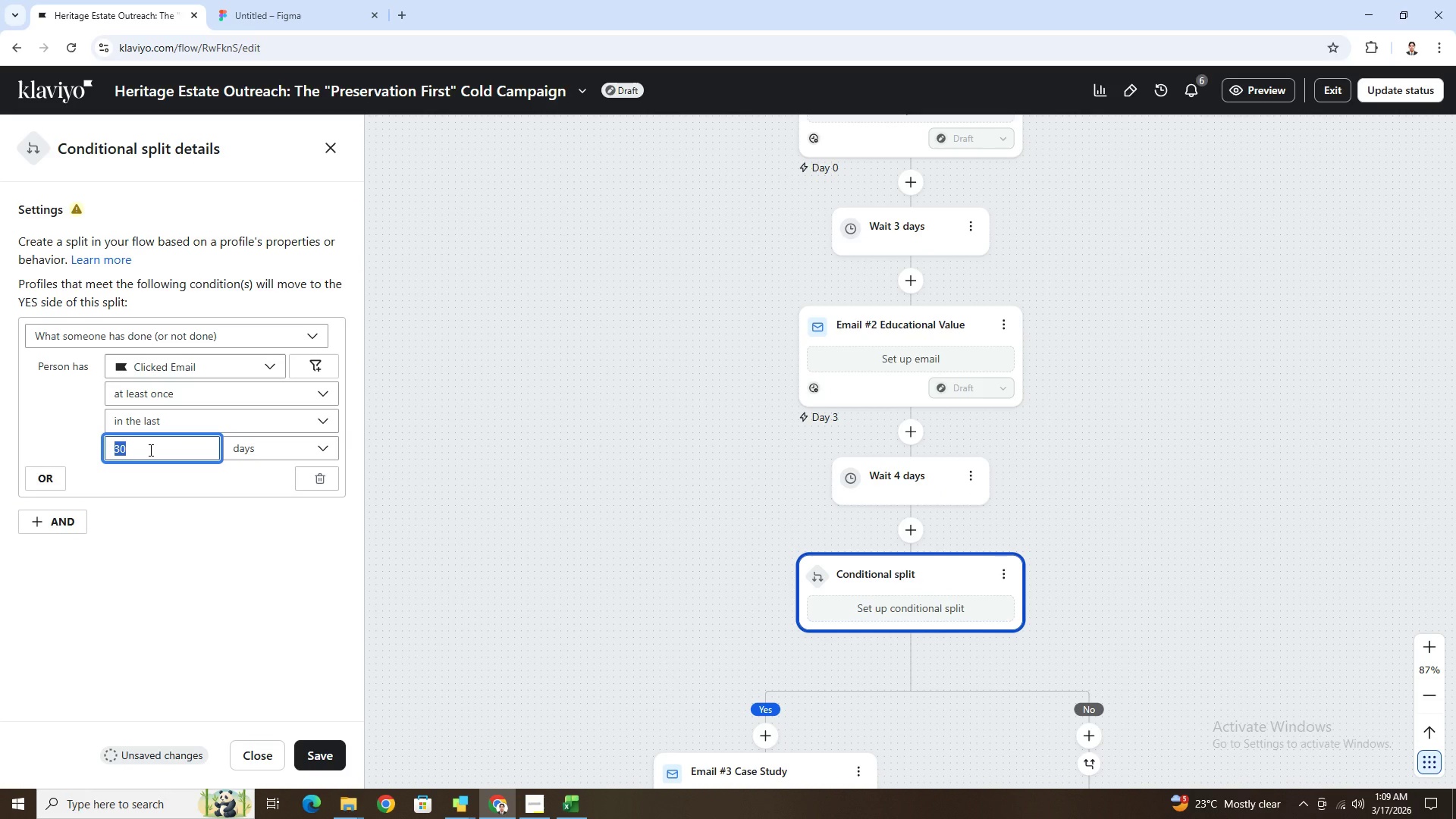 
wait(7.78)
 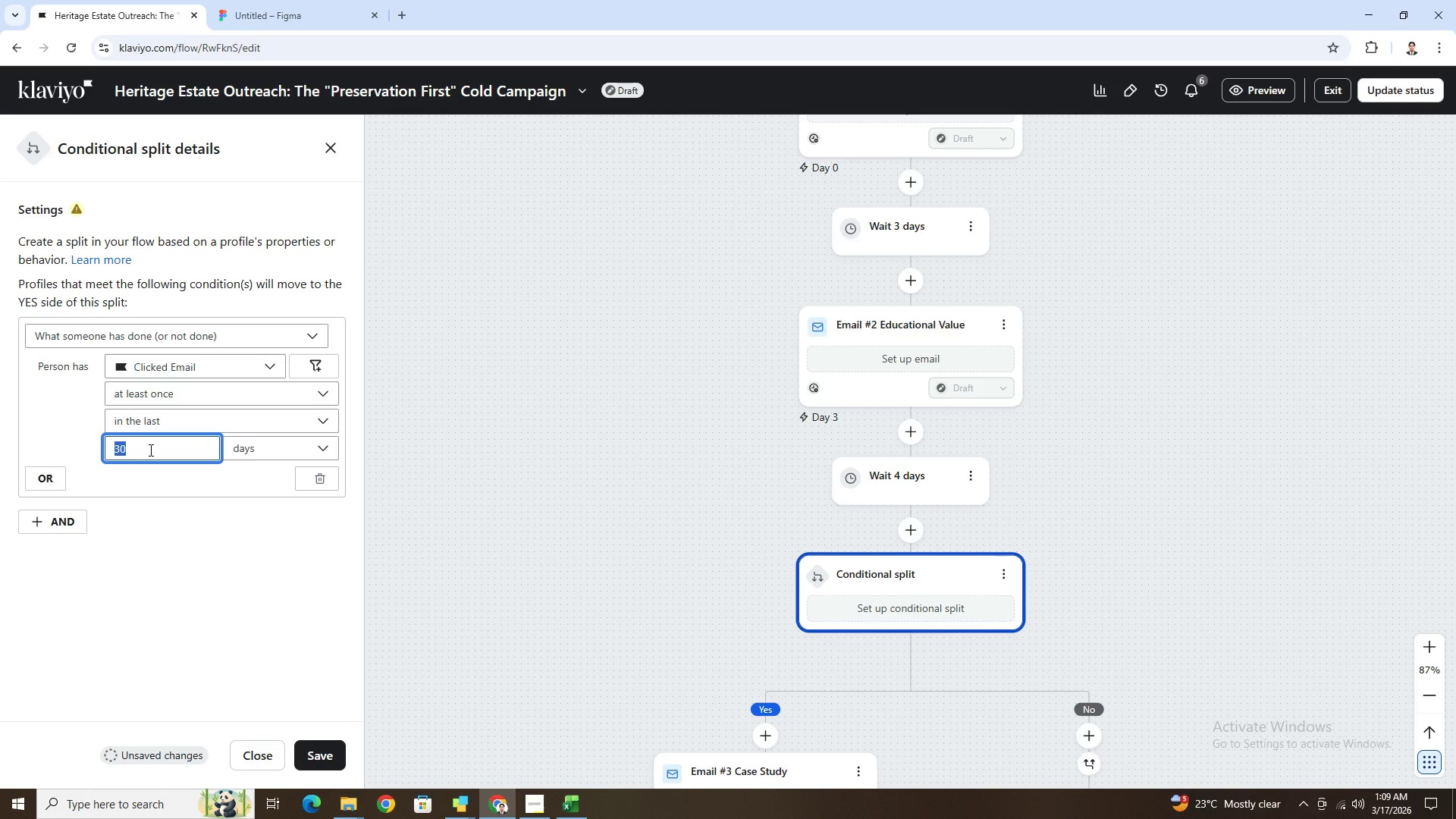 
left_click([215, 524])
 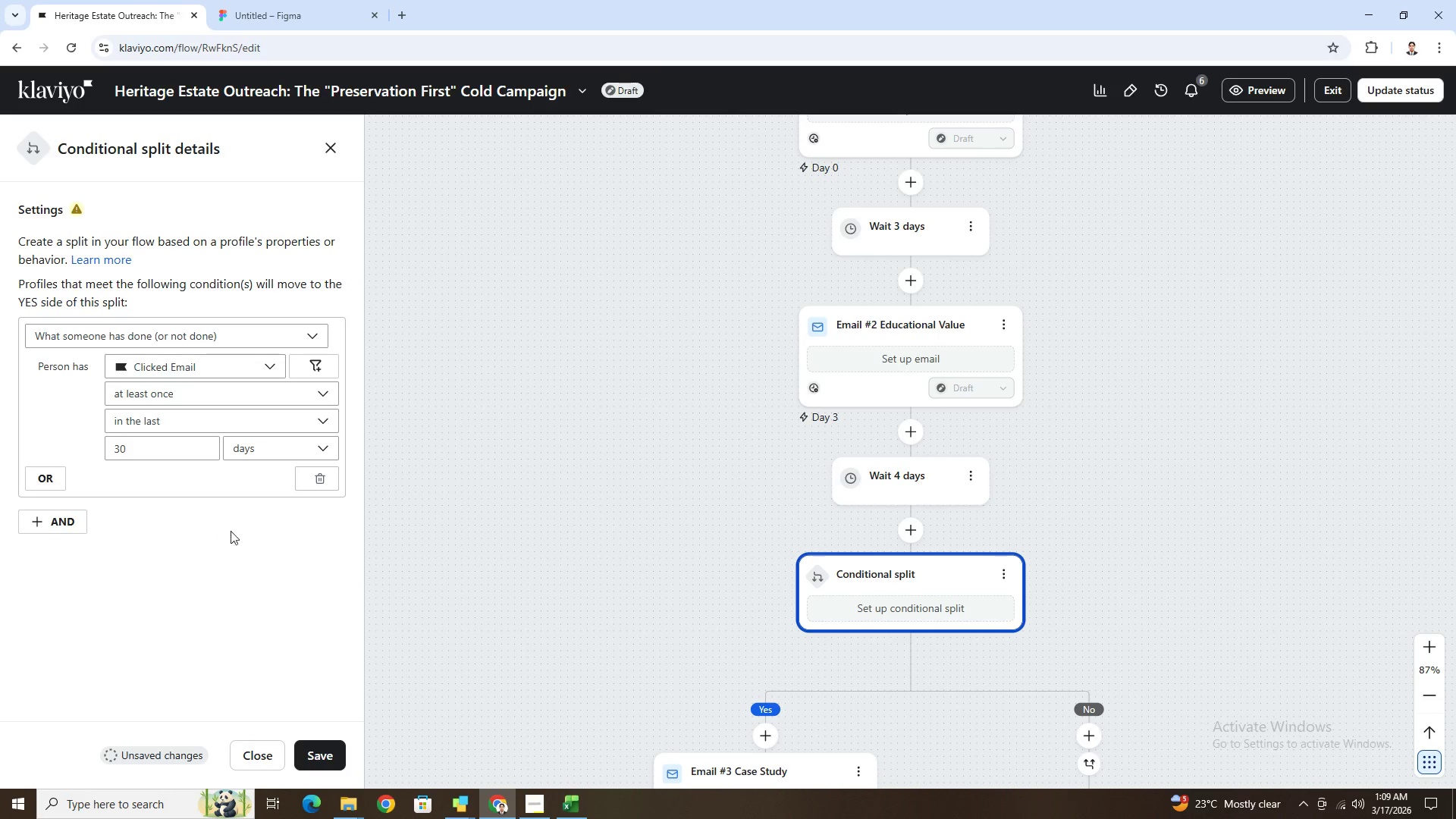 
scroll: coordinate [248, 551], scroll_direction: down, amount: 2.0
 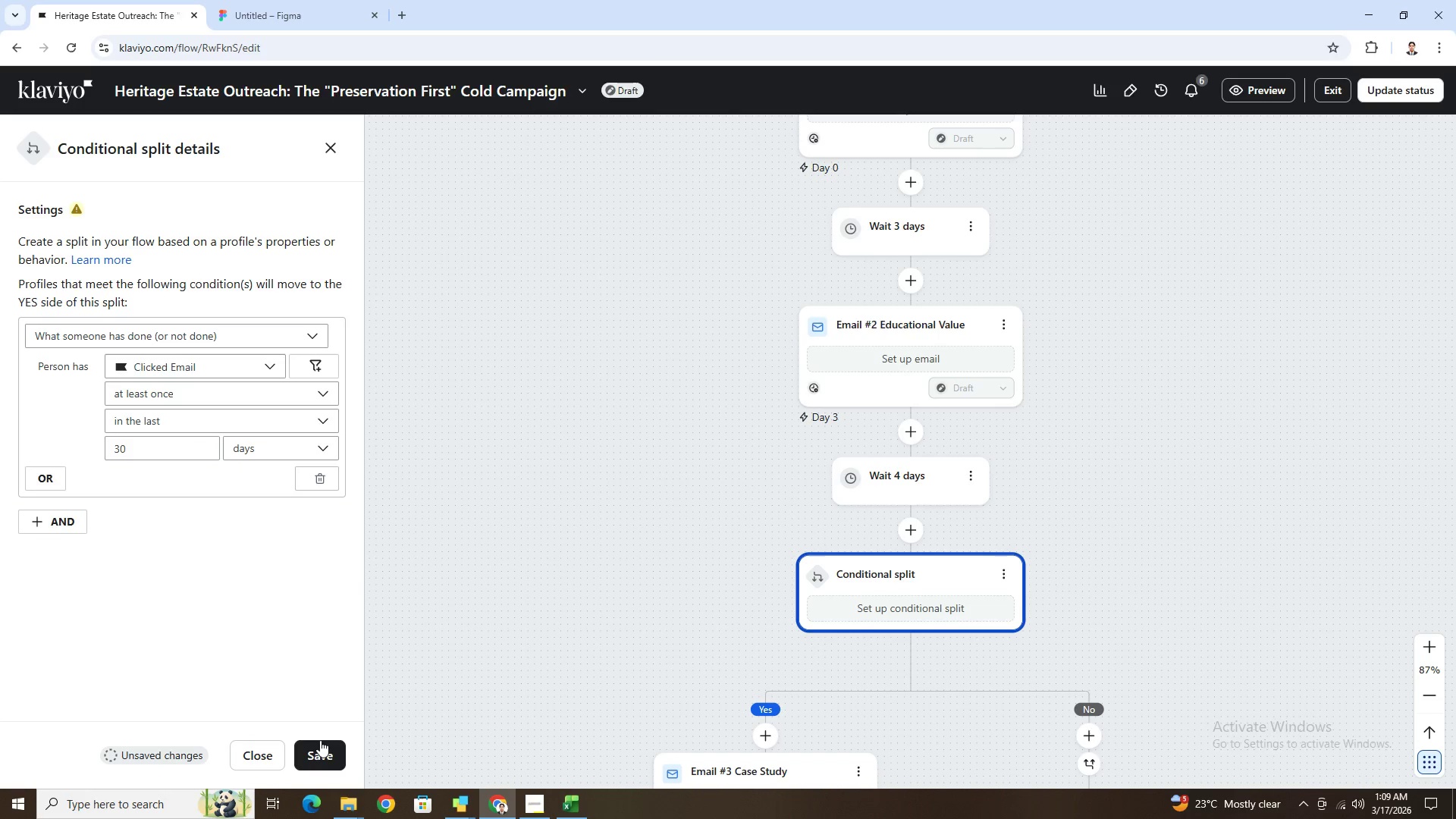 
left_click([322, 750])
 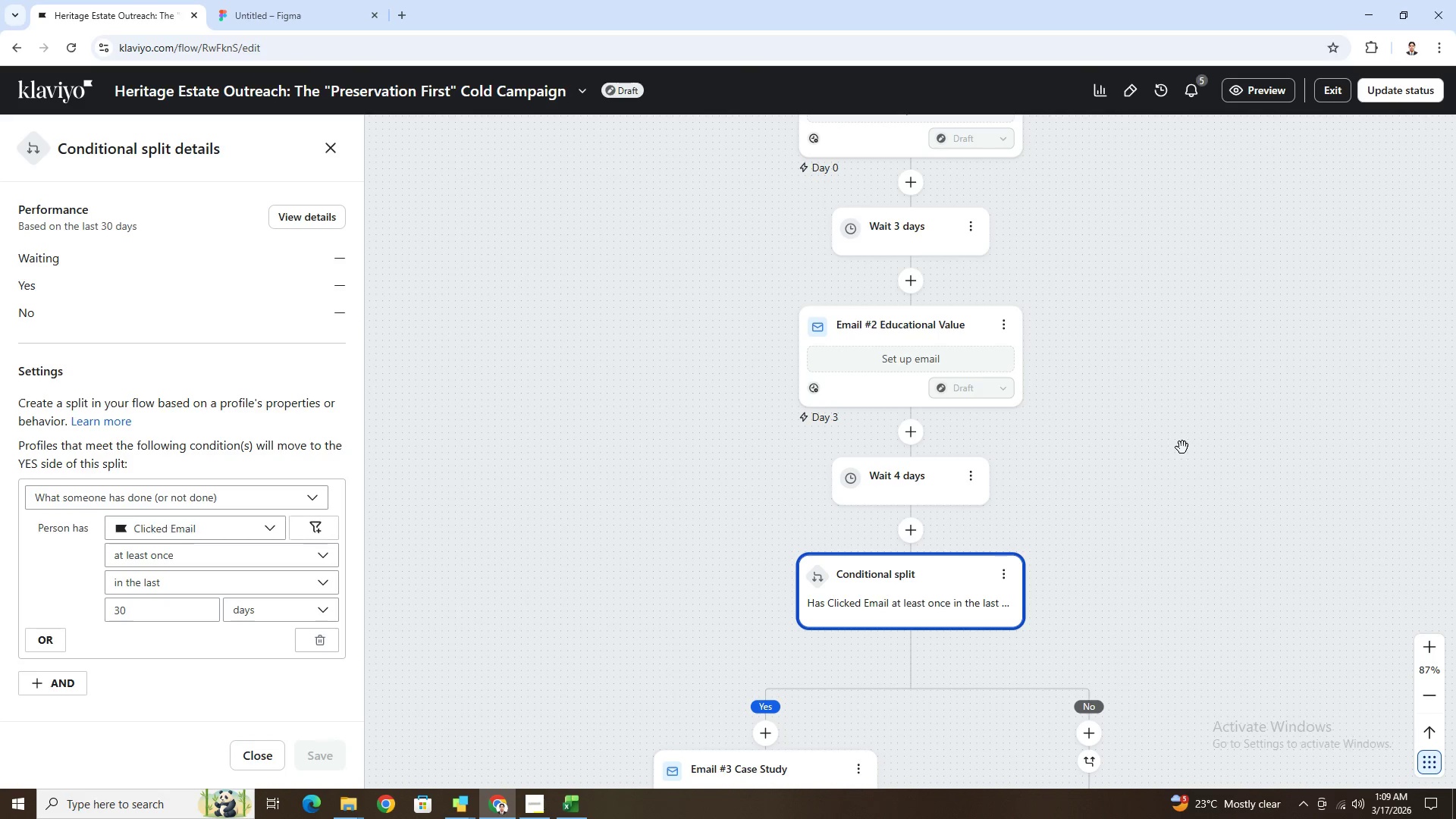 
scroll: coordinate [1188, 457], scroll_direction: down, amount: 7.0
 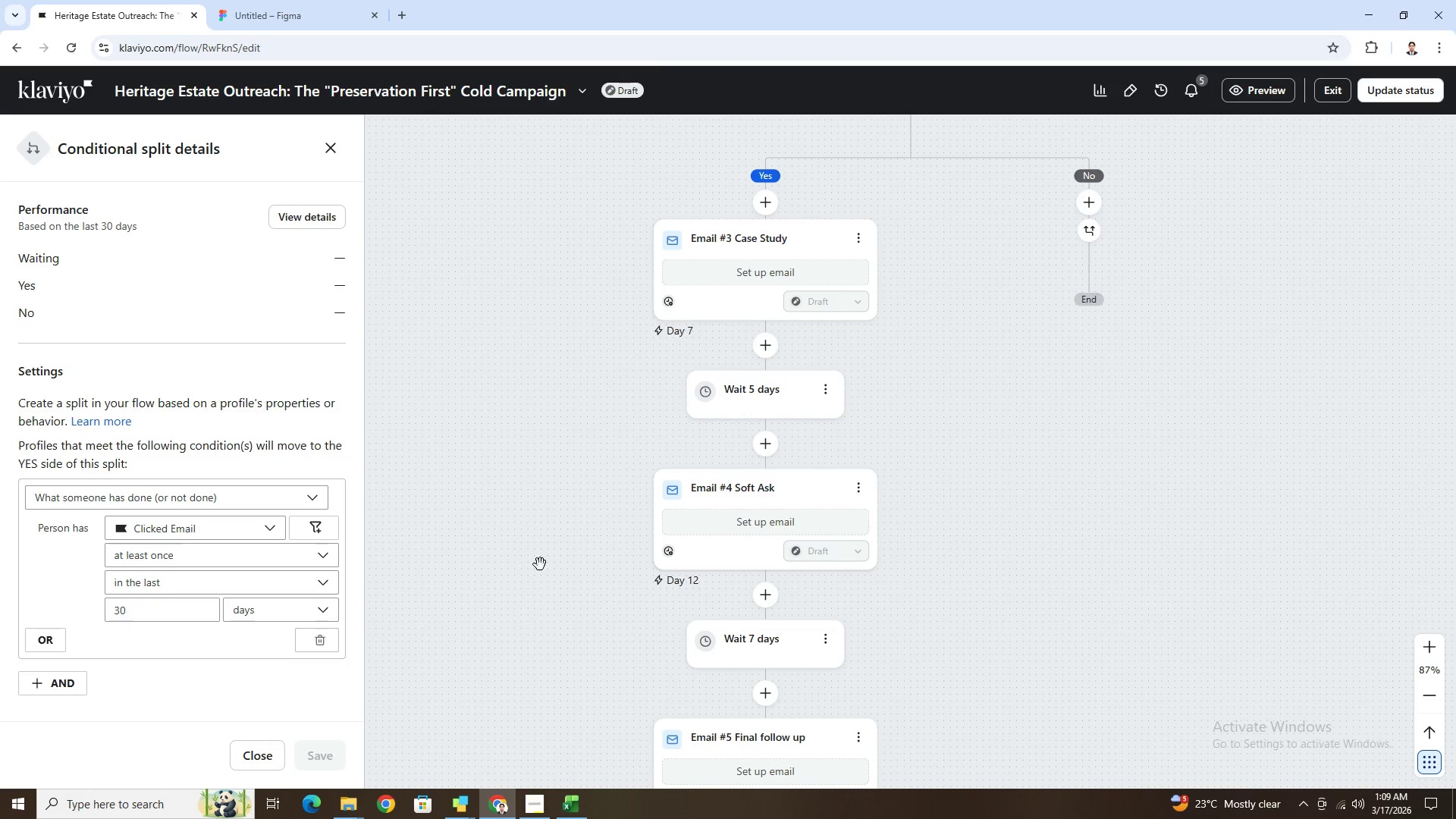 
scroll: coordinate [1260, 516], scroll_direction: up, amount: 19.0
 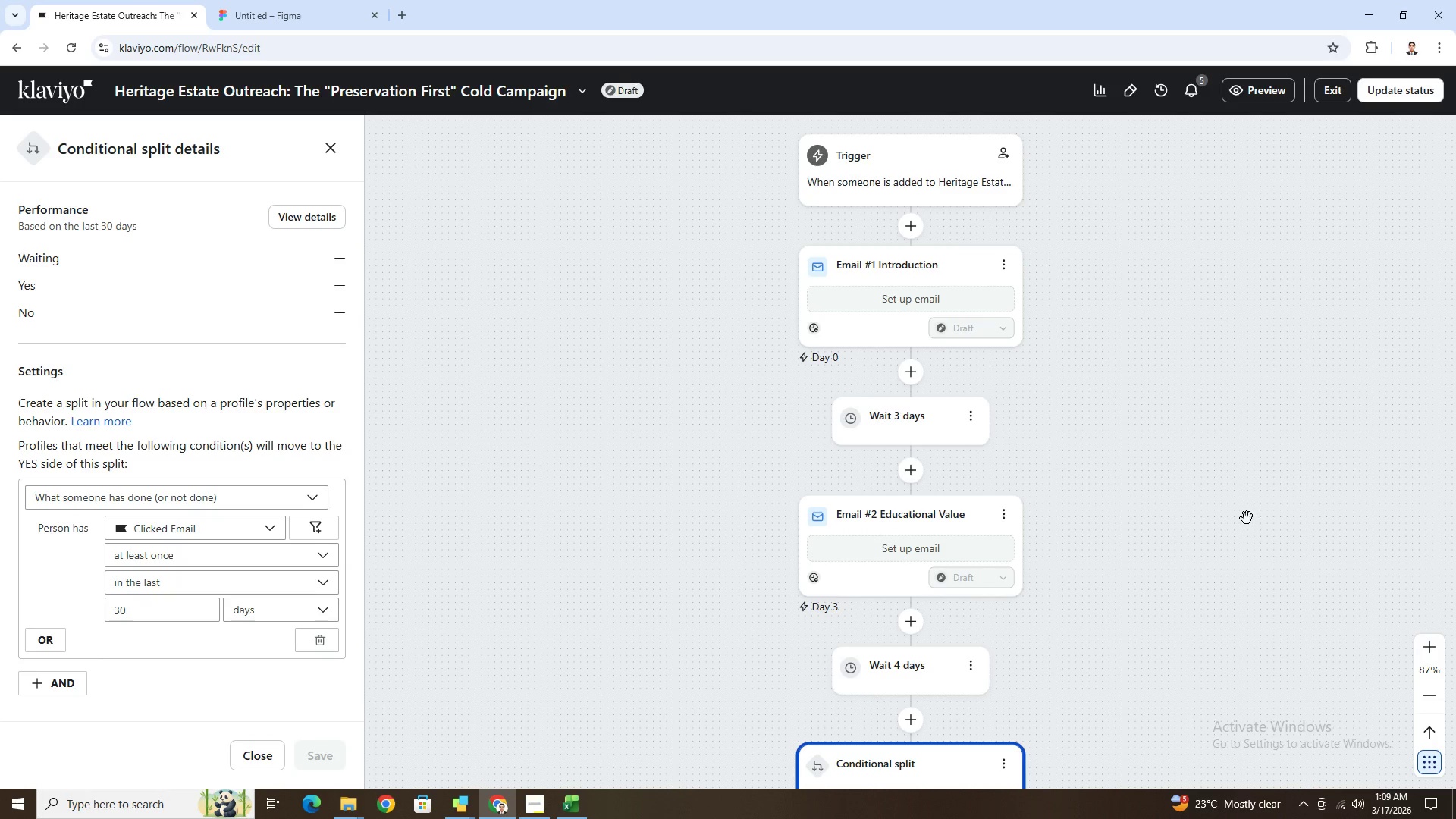 
scroll: coordinate [1243, 518], scroll_direction: down, amount: 3.0
 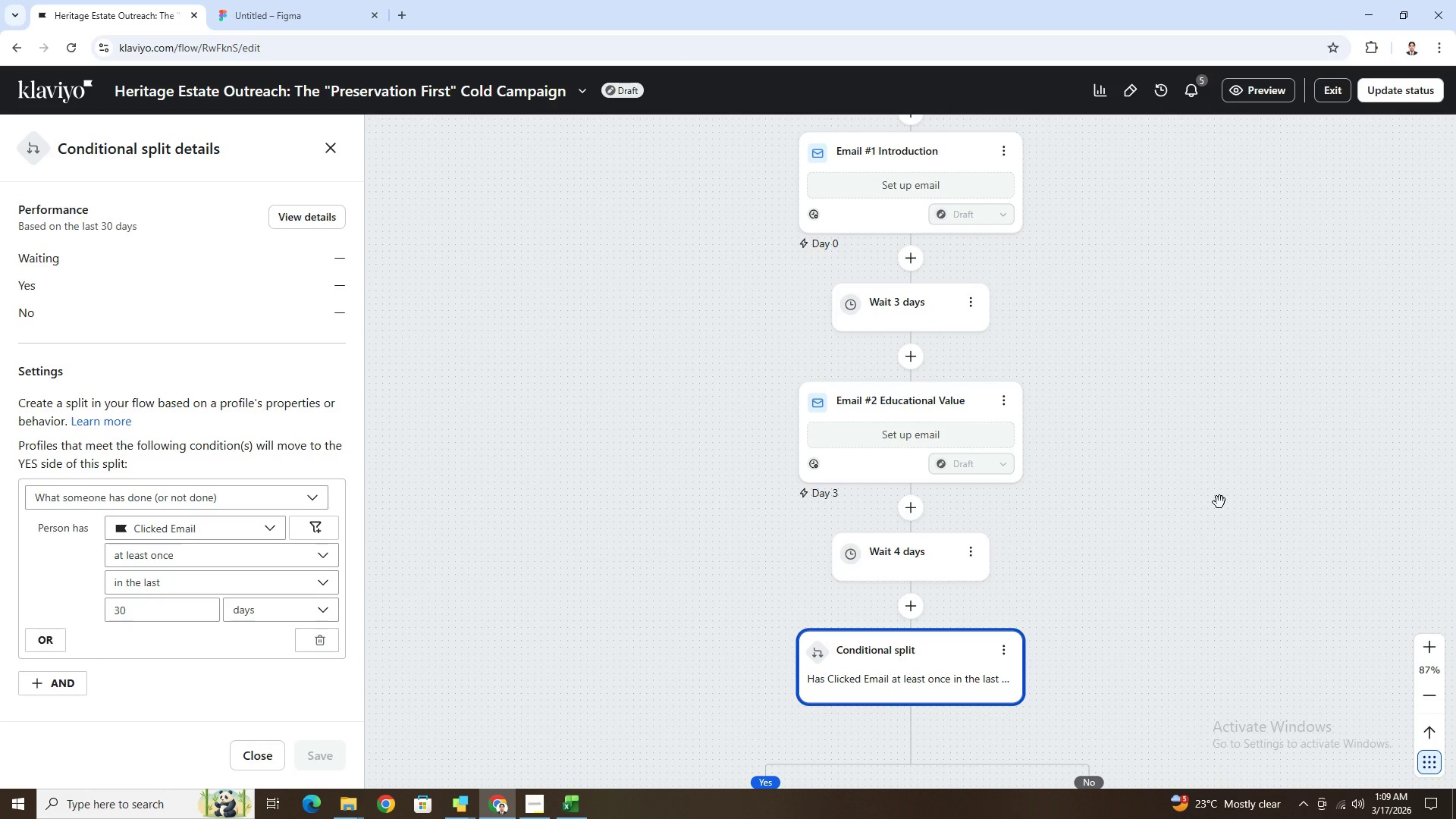 
wait(9.91)
 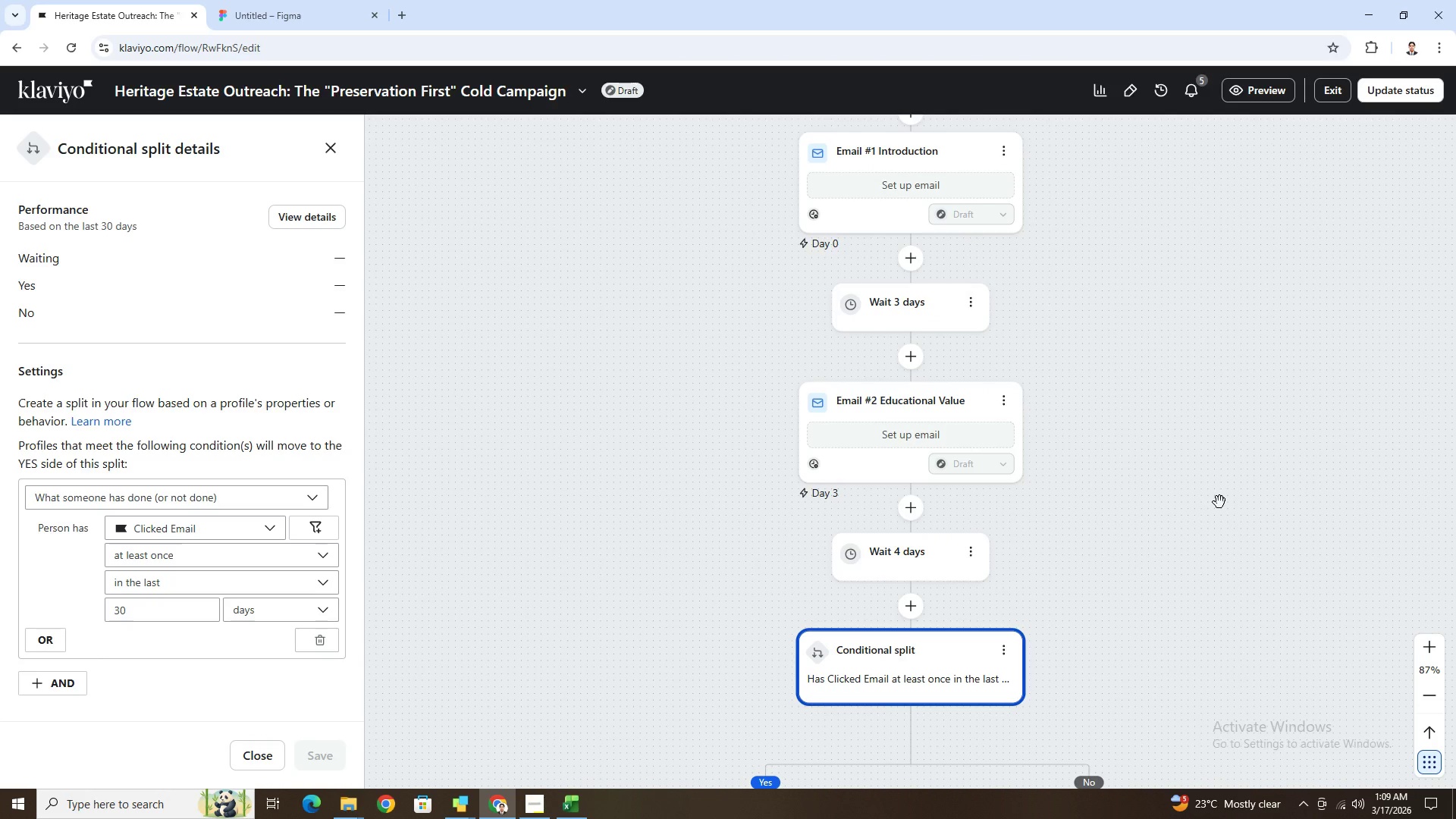 
left_click([525, 803])